 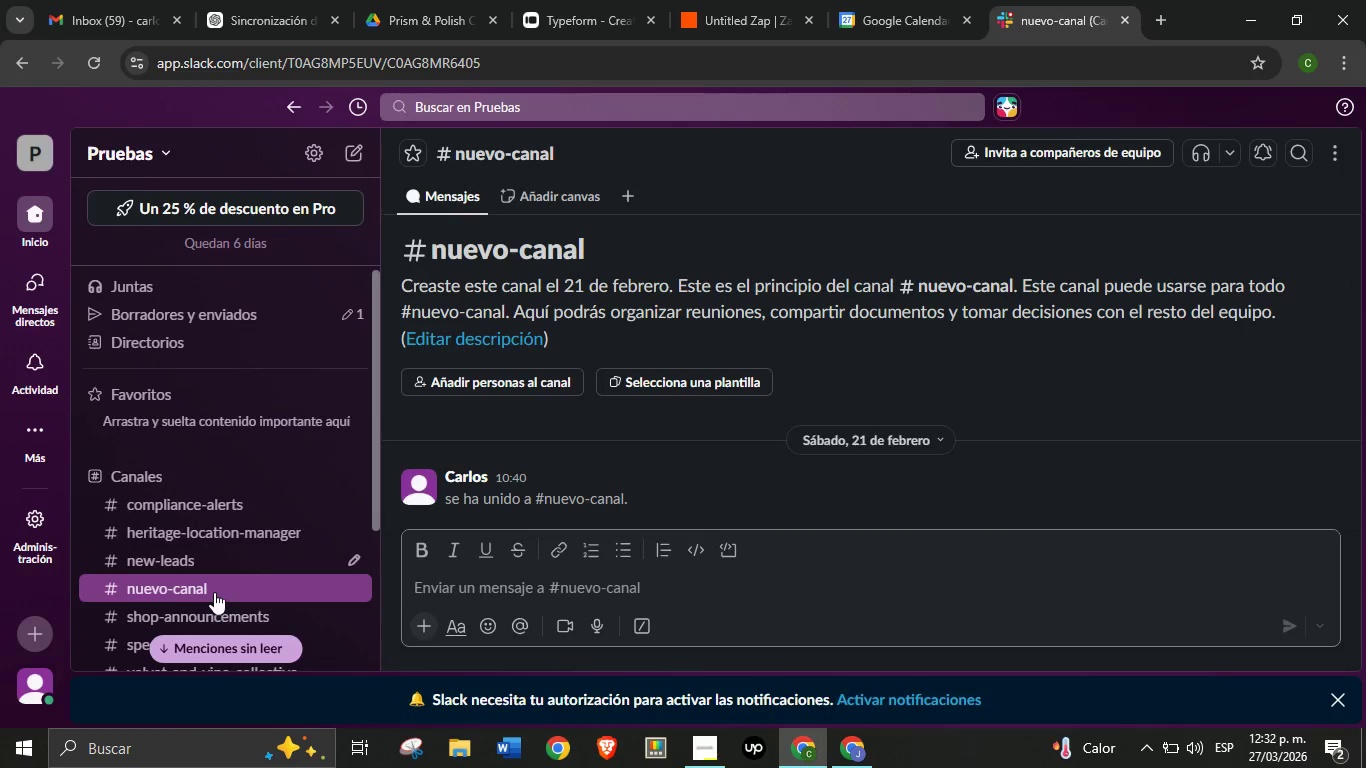 
double_click([546, 247])
 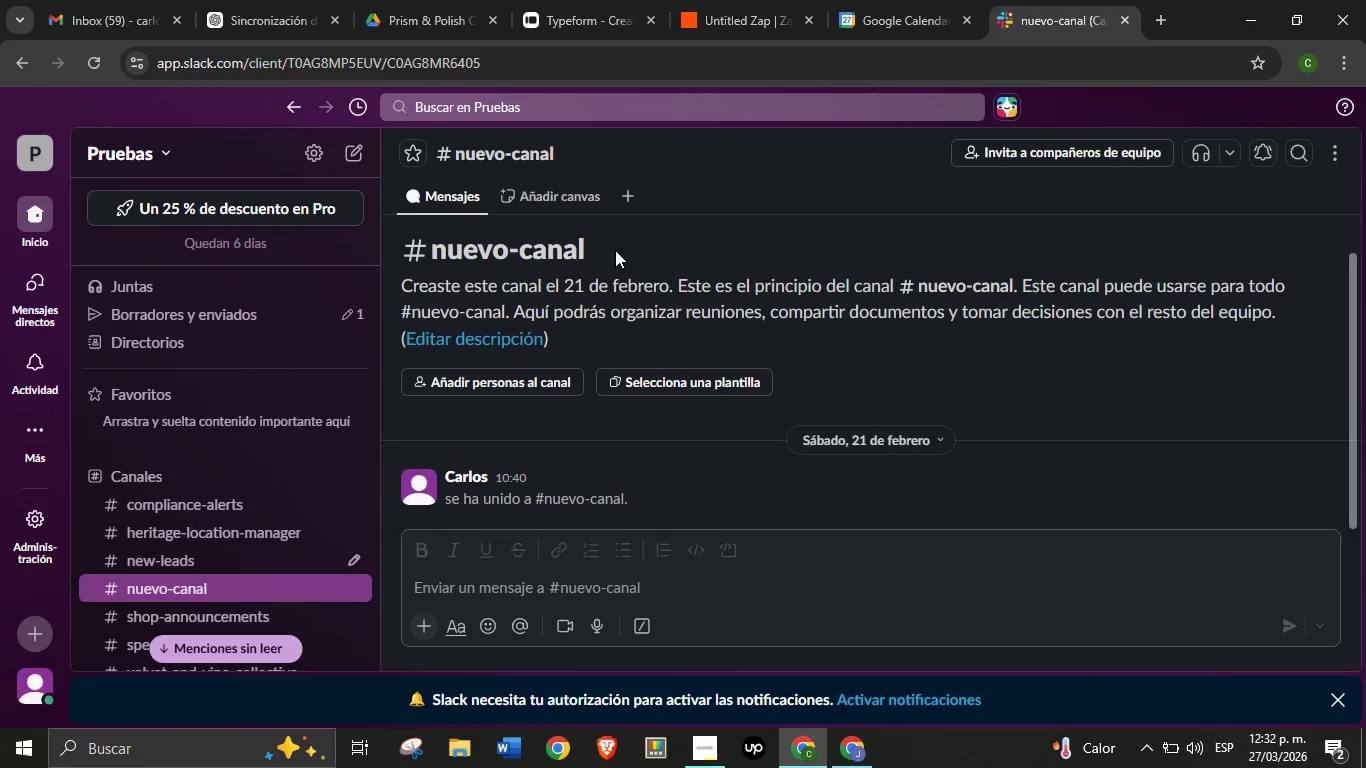 
left_click([586, 250])
 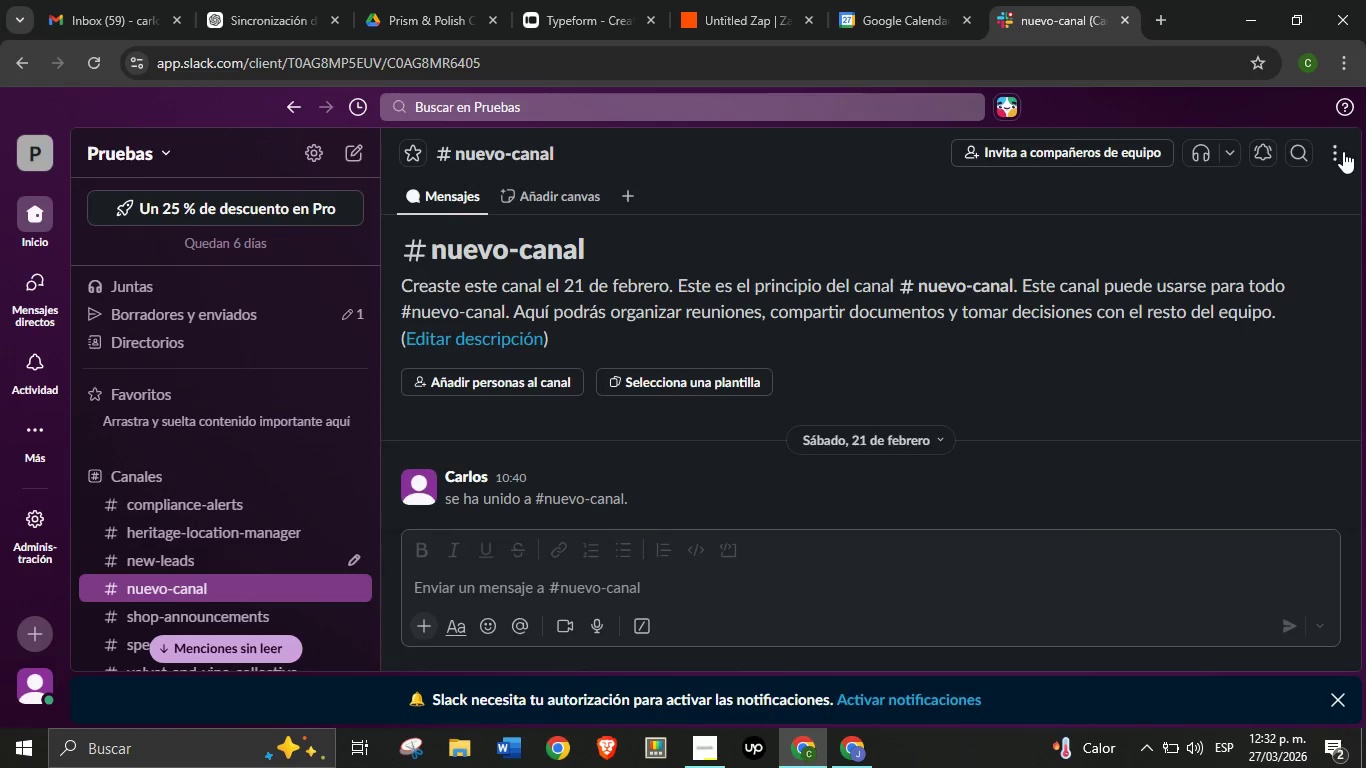 
left_click([1343, 151])
 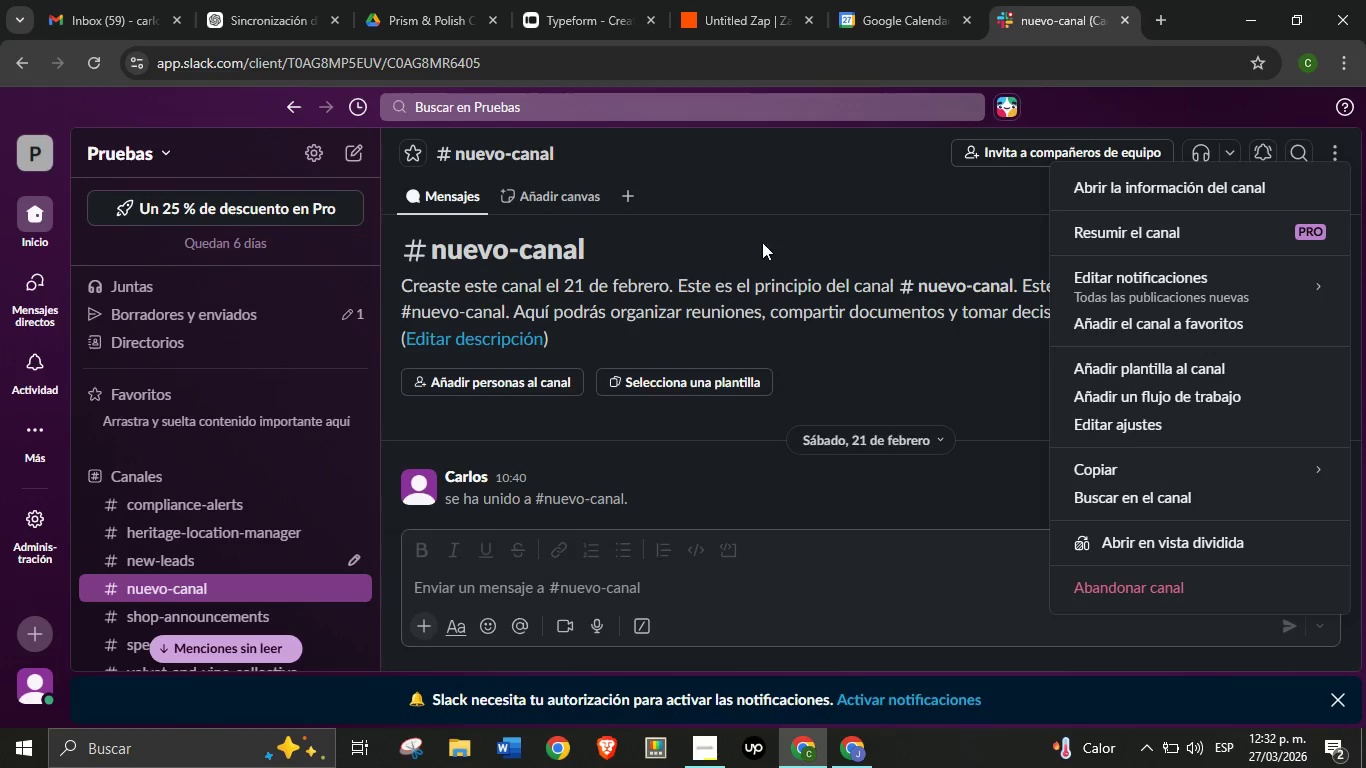 
wait(6.97)
 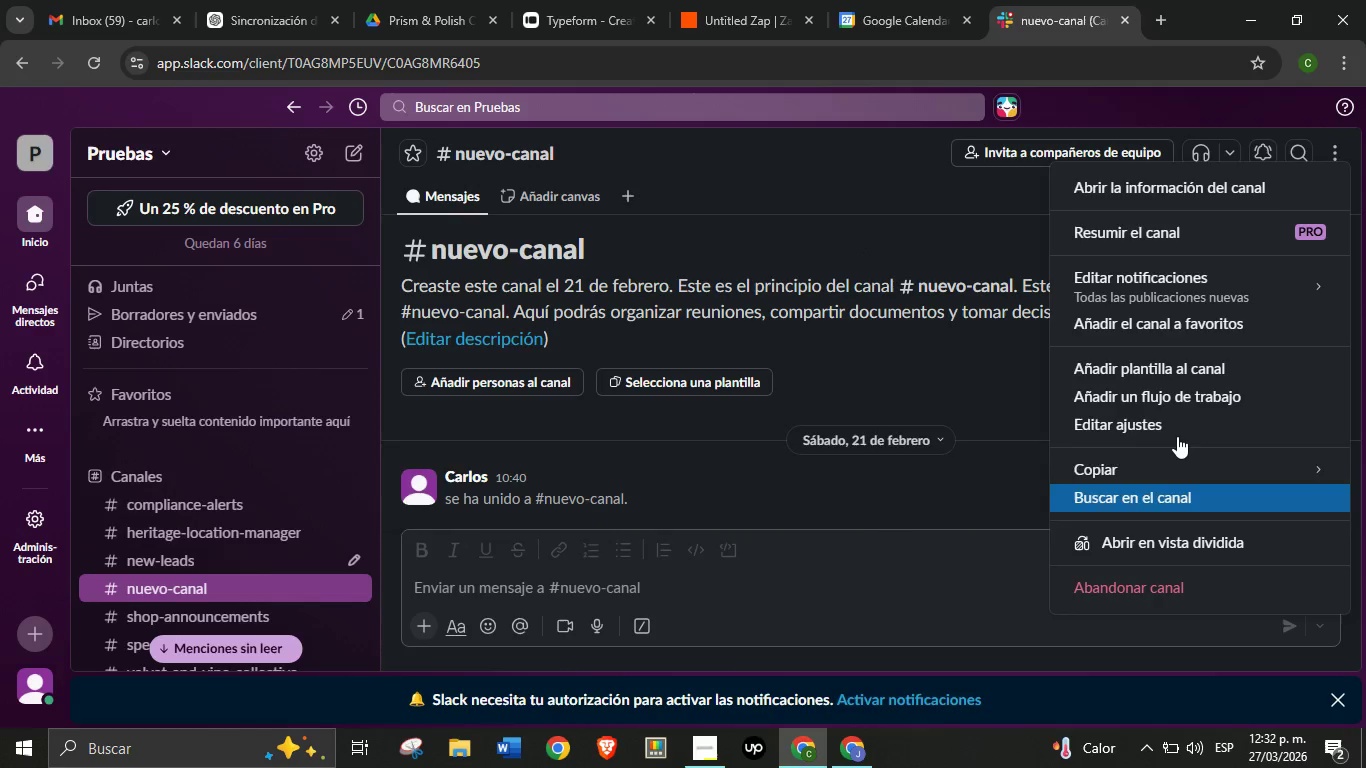 
left_click([320, 589])
 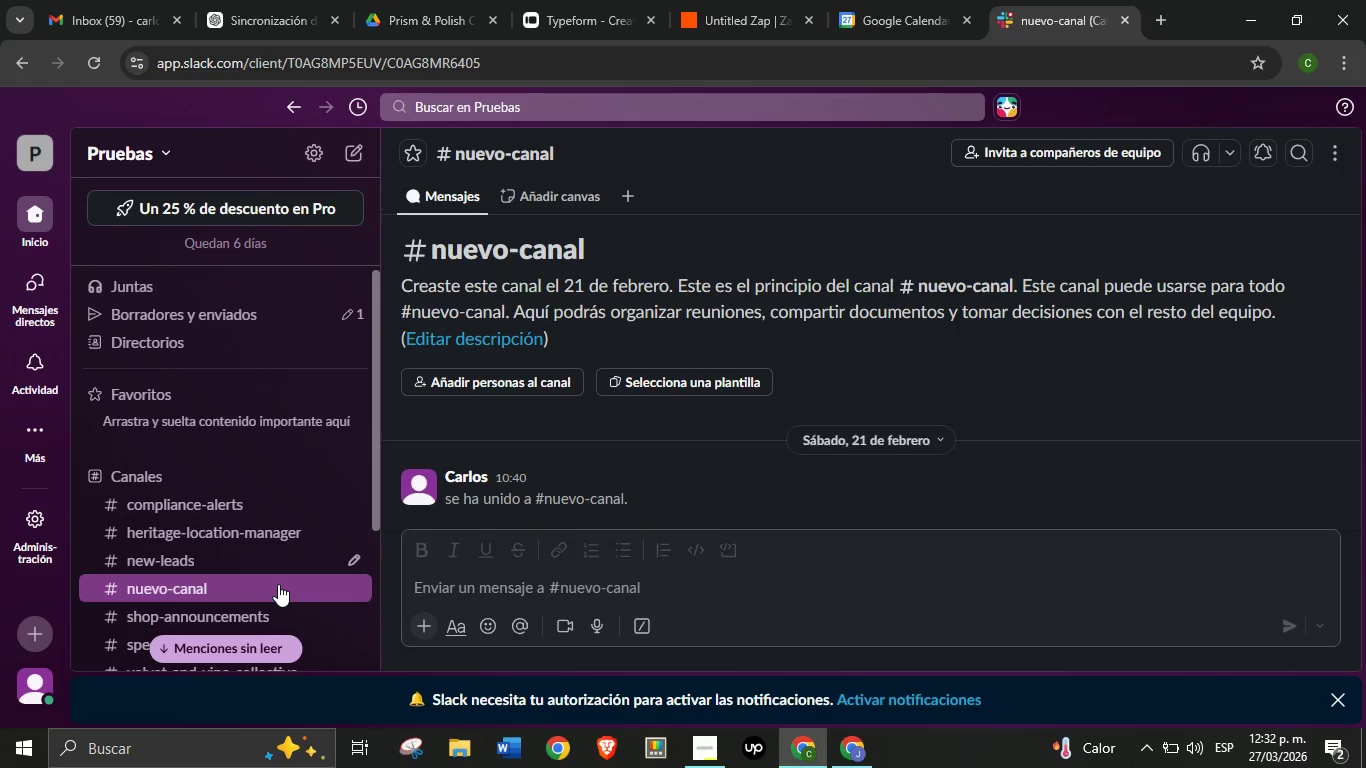 
right_click([278, 584])
 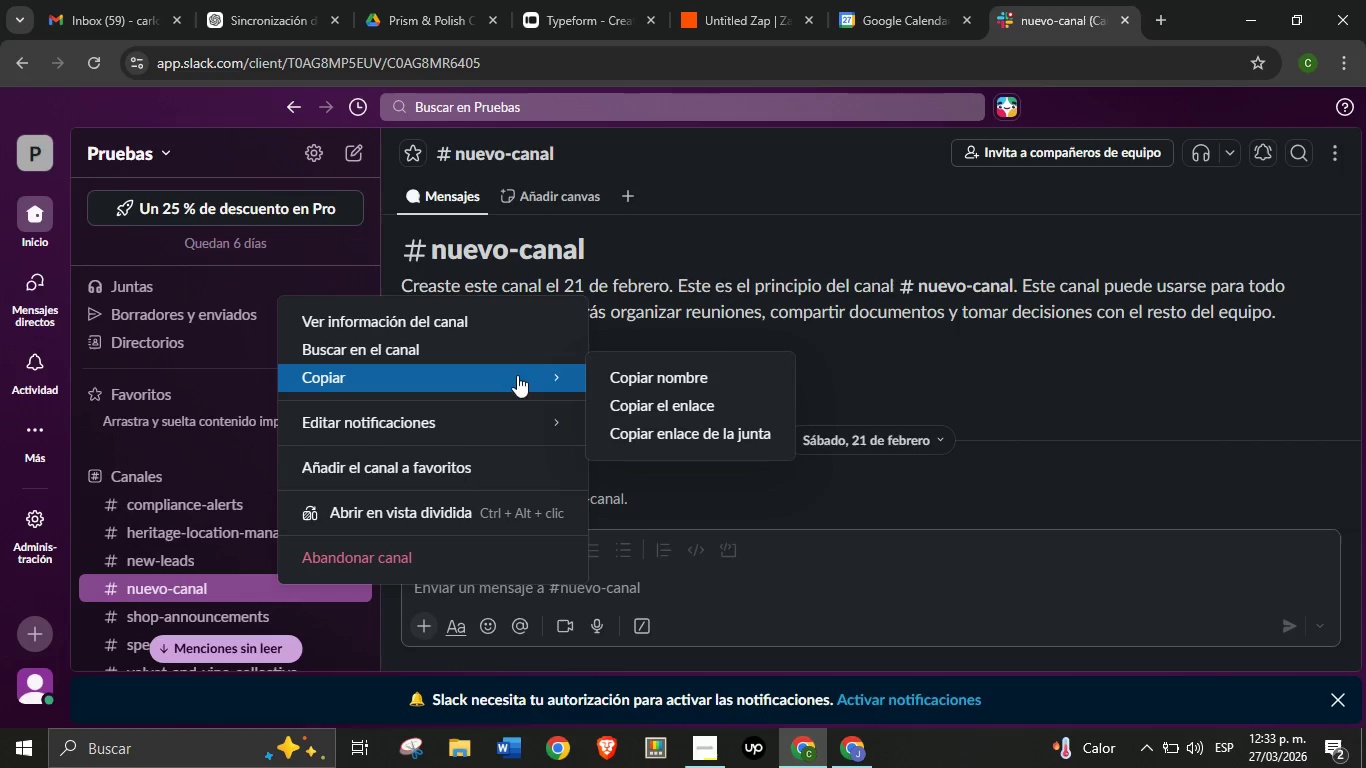 
wait(9.22)
 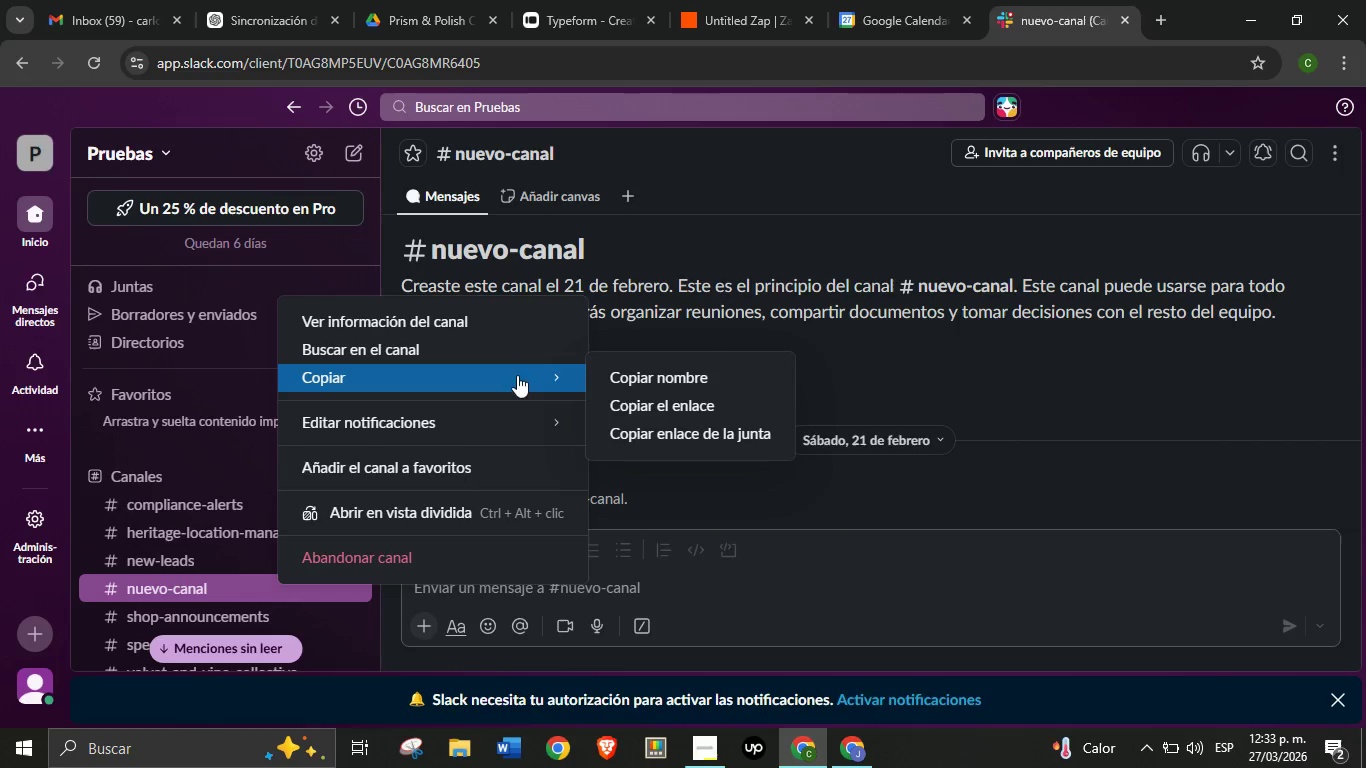 
left_click([526, 152])
 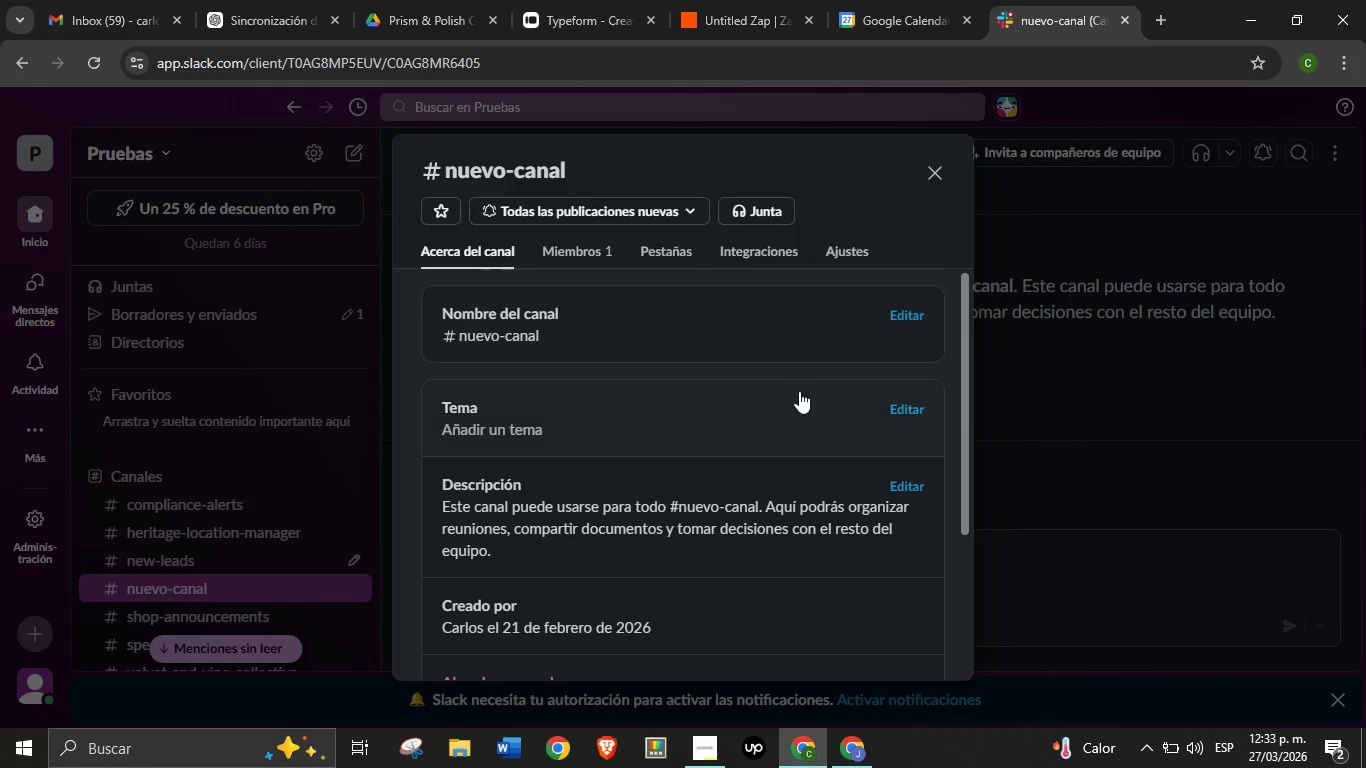 
left_click([922, 310])
 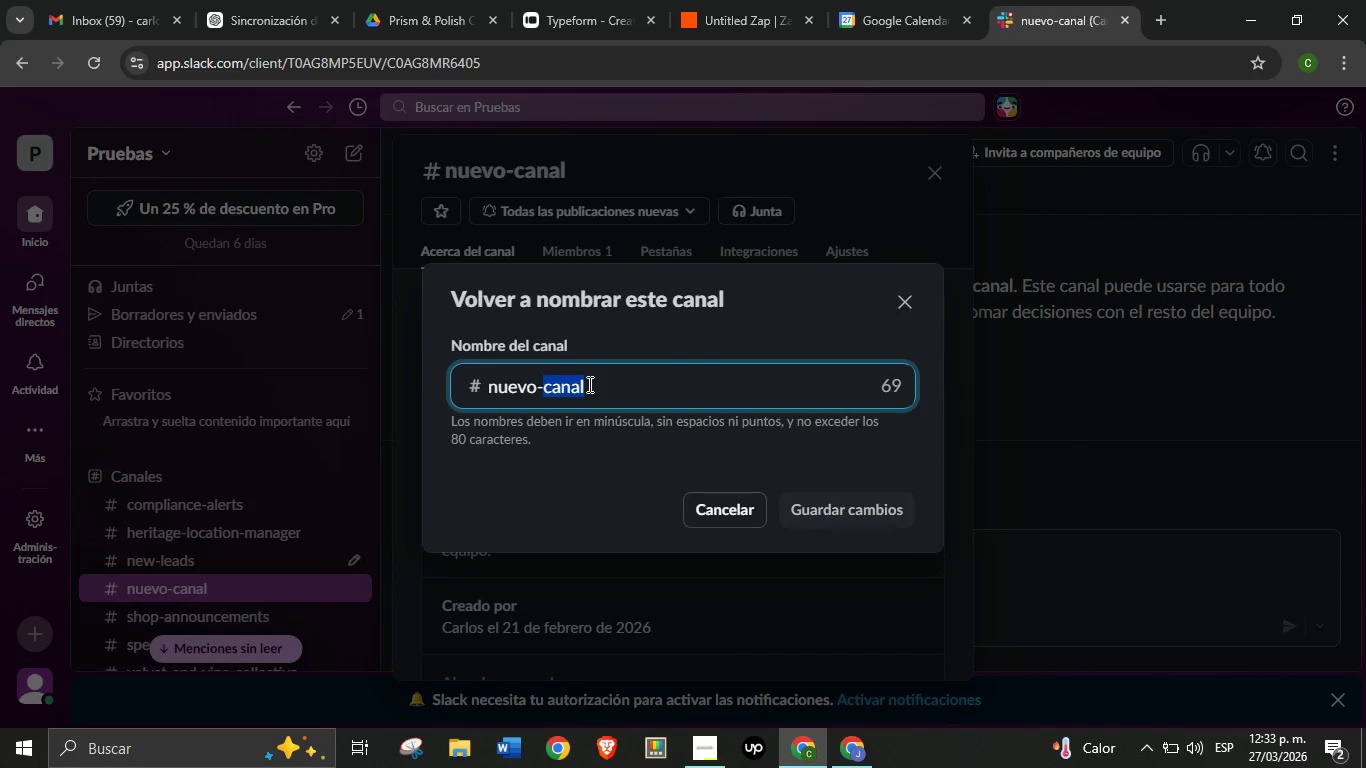 
double_click([588, 384])
 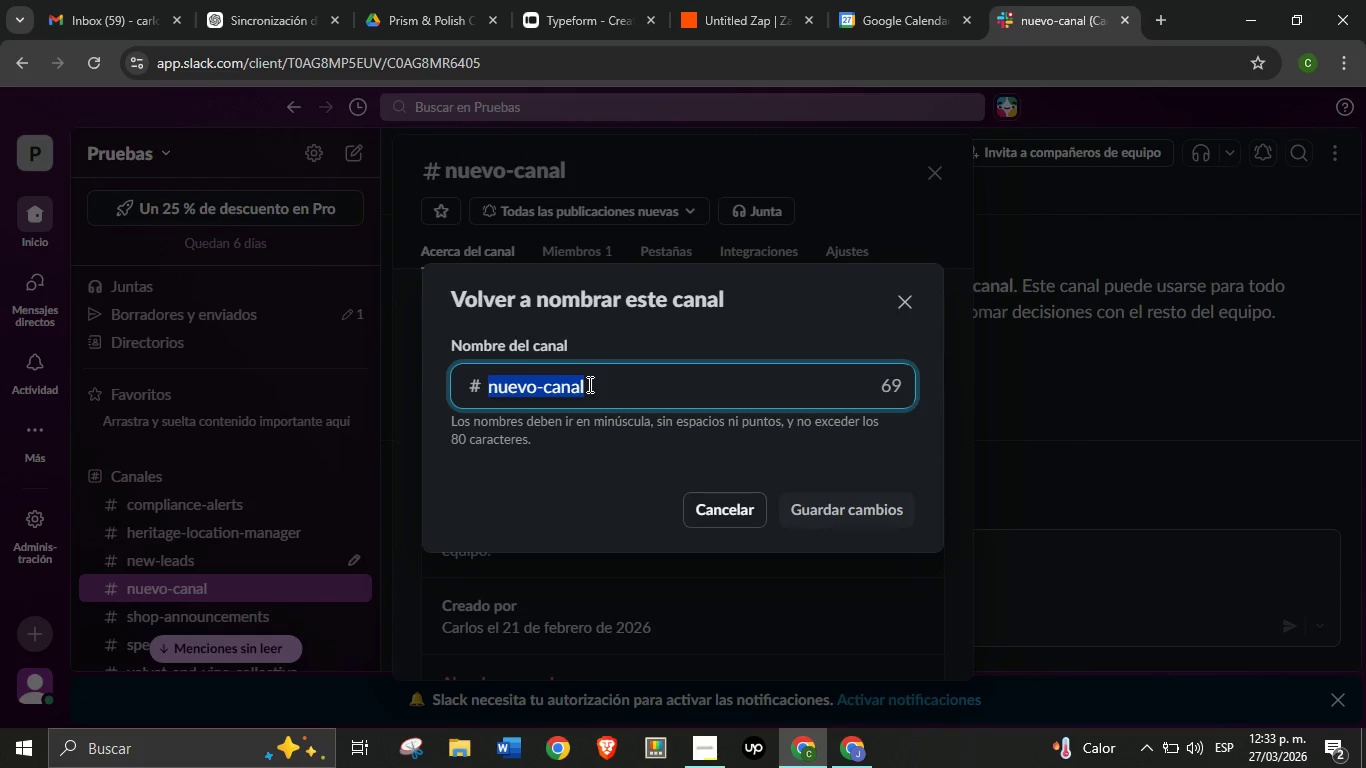 
triple_click([588, 384])
 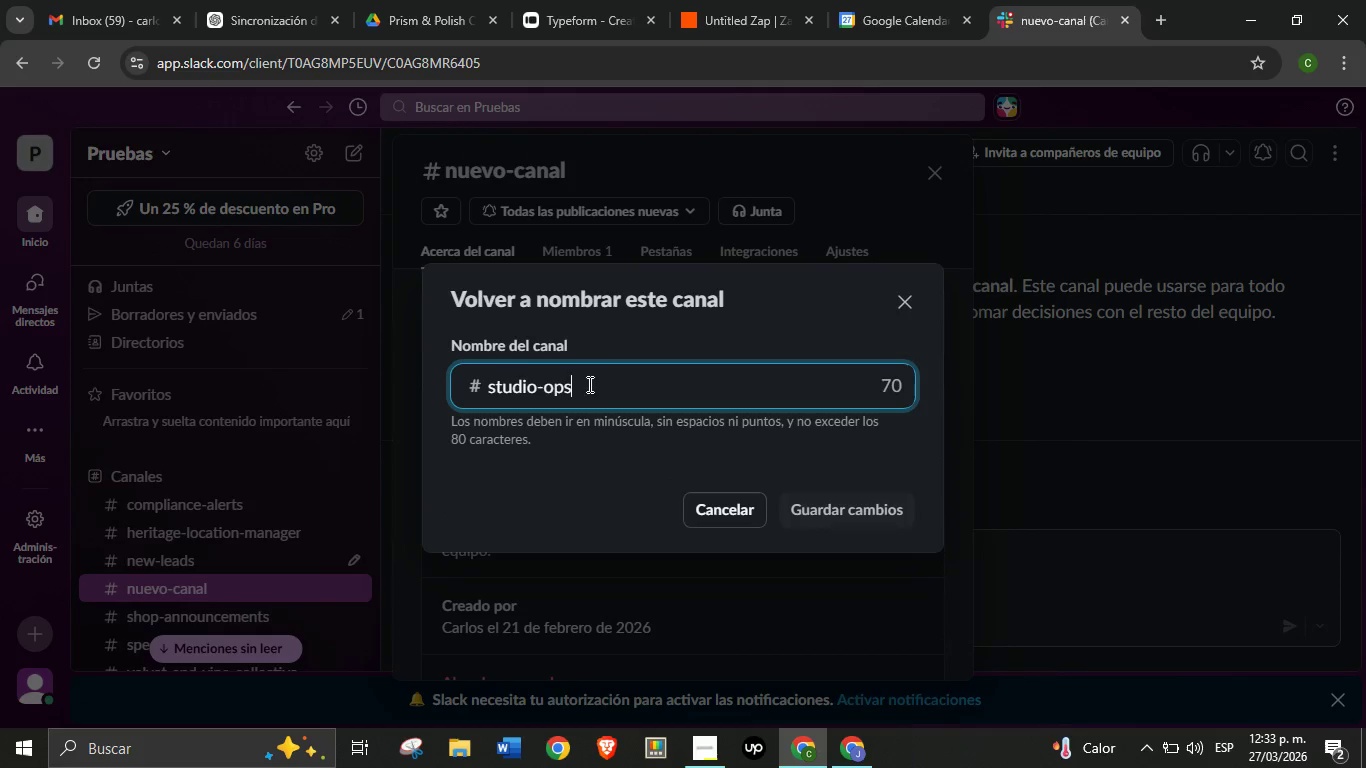 
key(Control+V)
 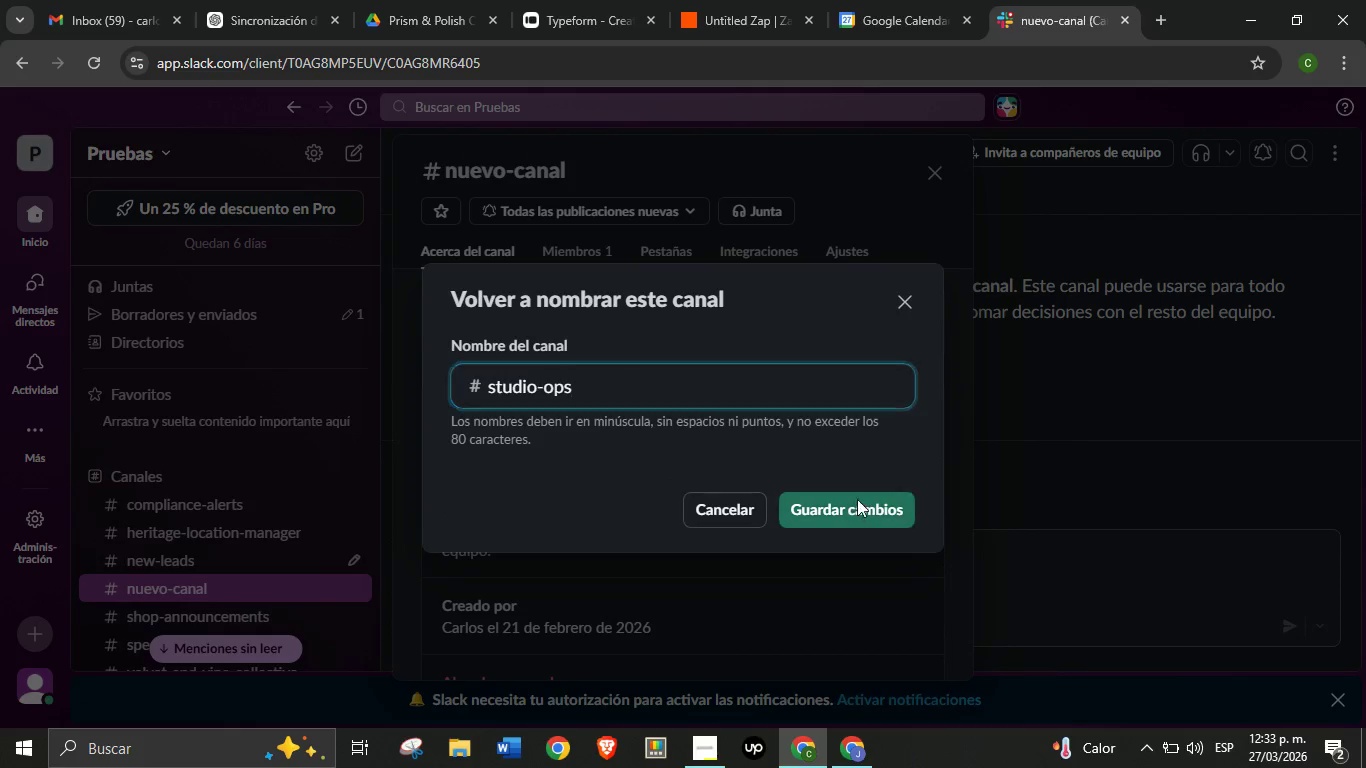 
left_click([857, 499])
 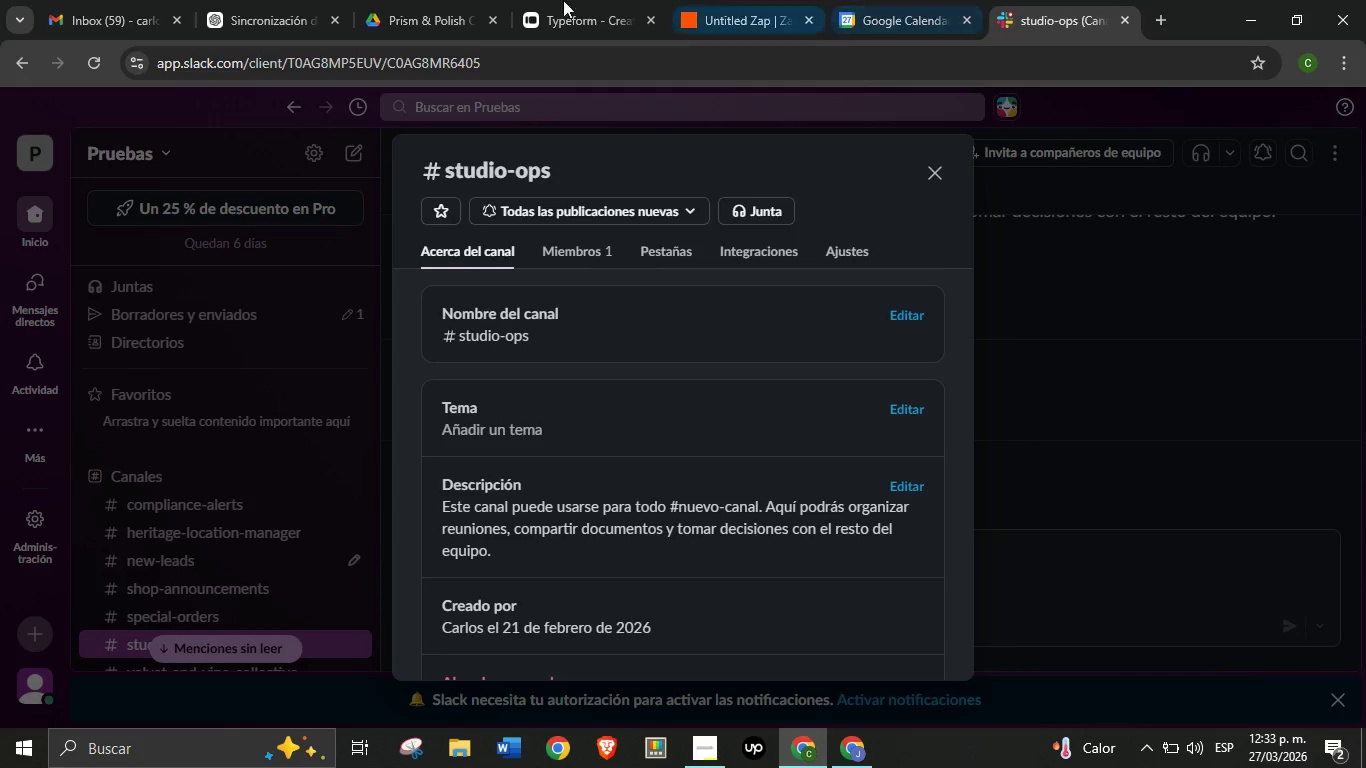 
left_click([750, 0])
 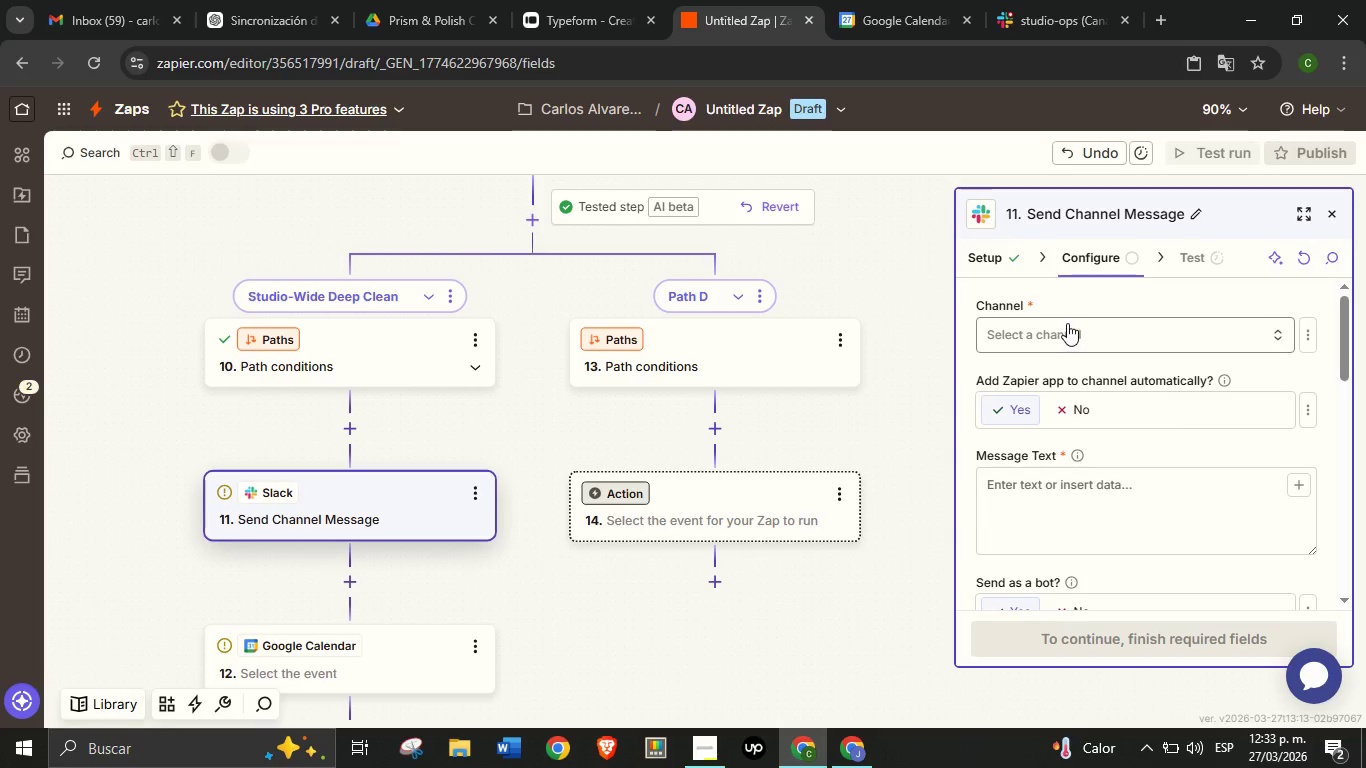 
left_click([1067, 324])
 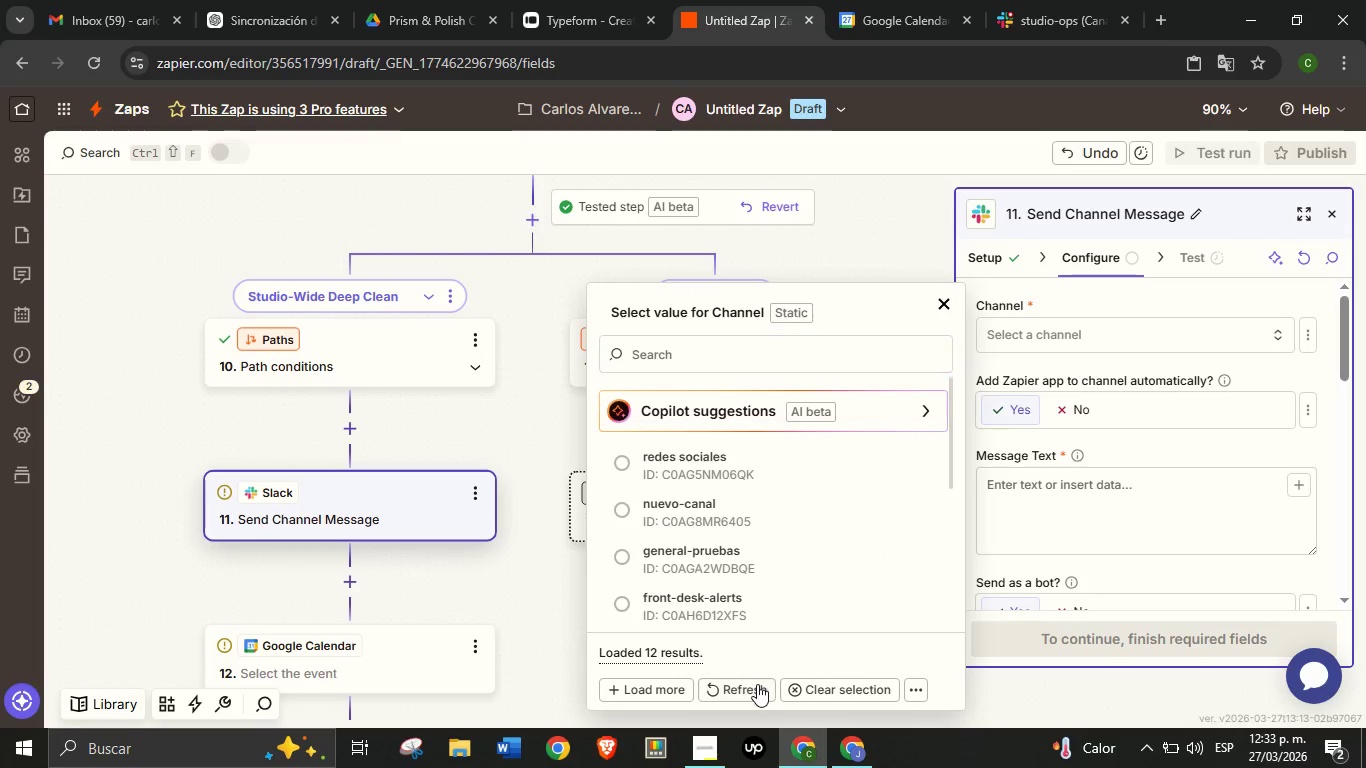 
left_click([757, 684])
 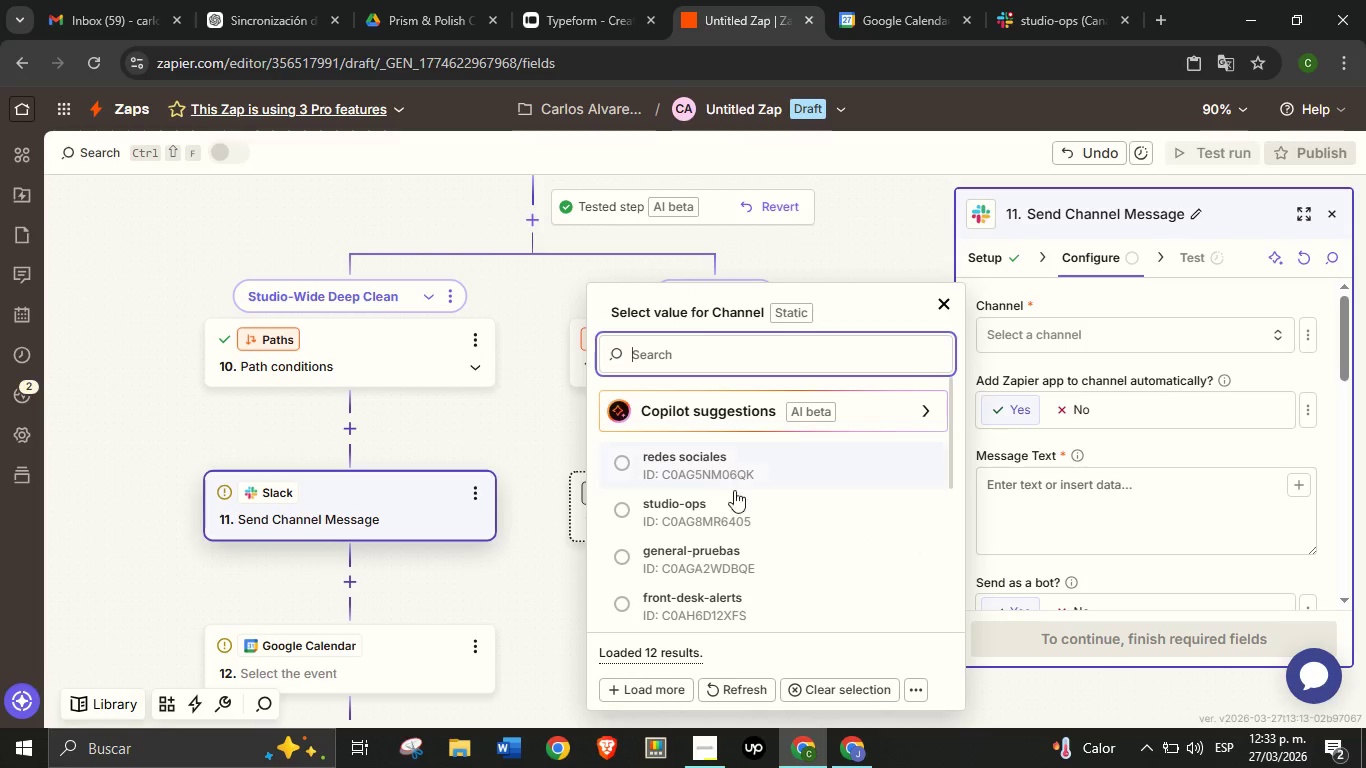 
left_click([734, 511])
 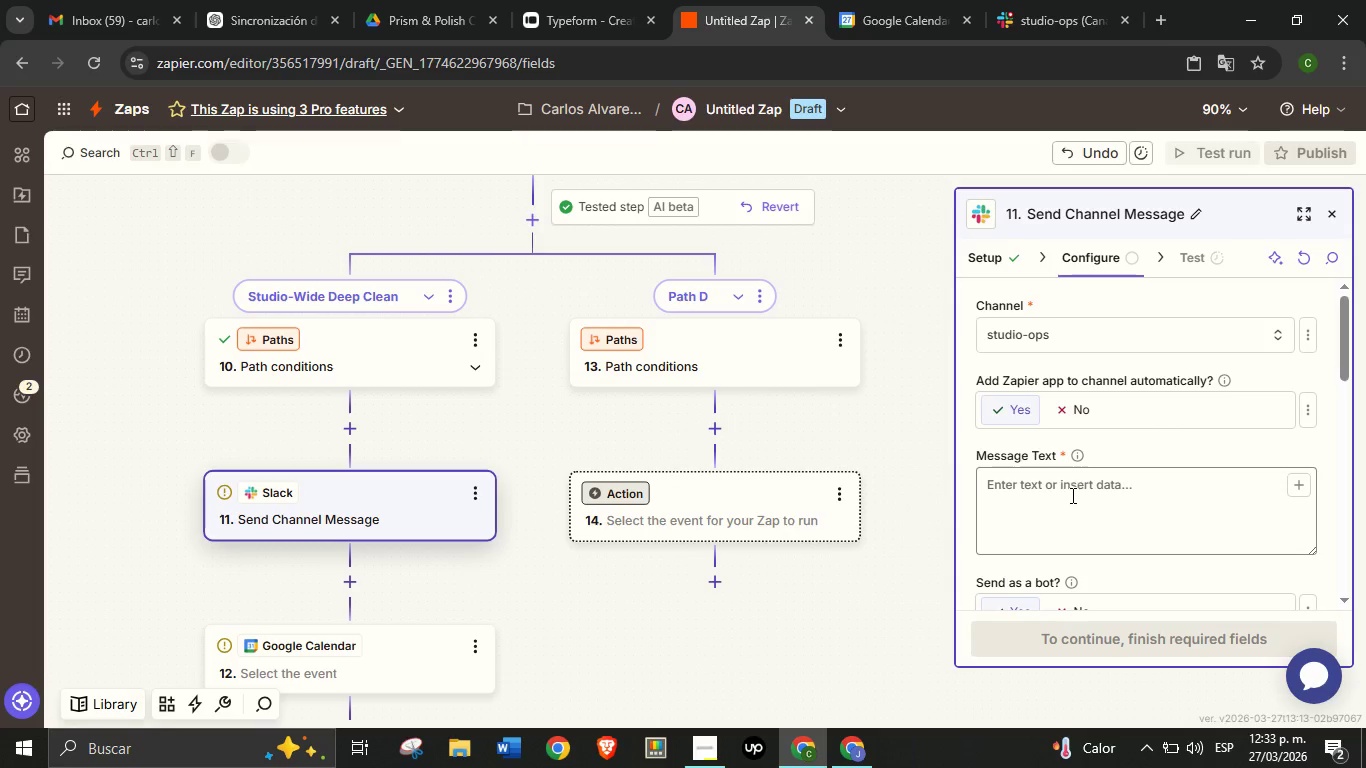 
left_click([1071, 495])
 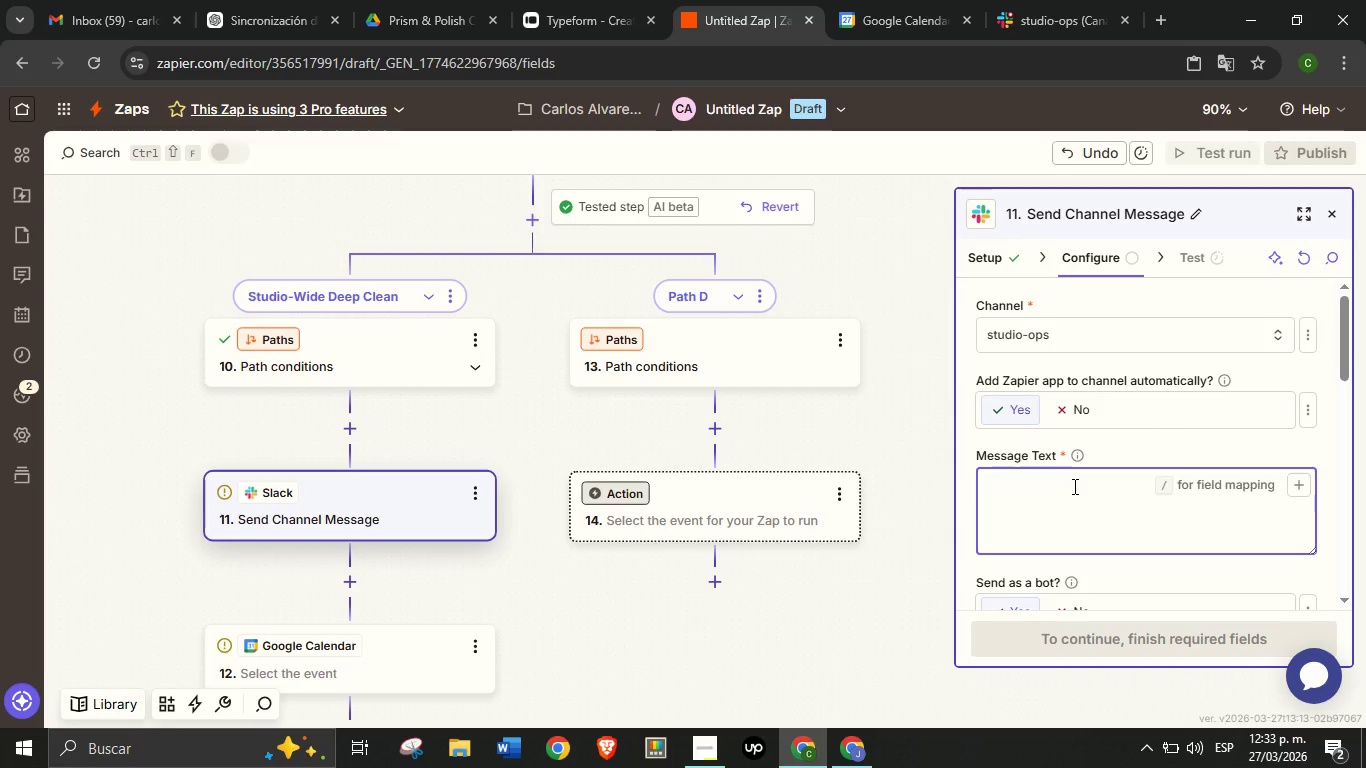 
type(BOOKING CON+FLICT DETECTED+)
 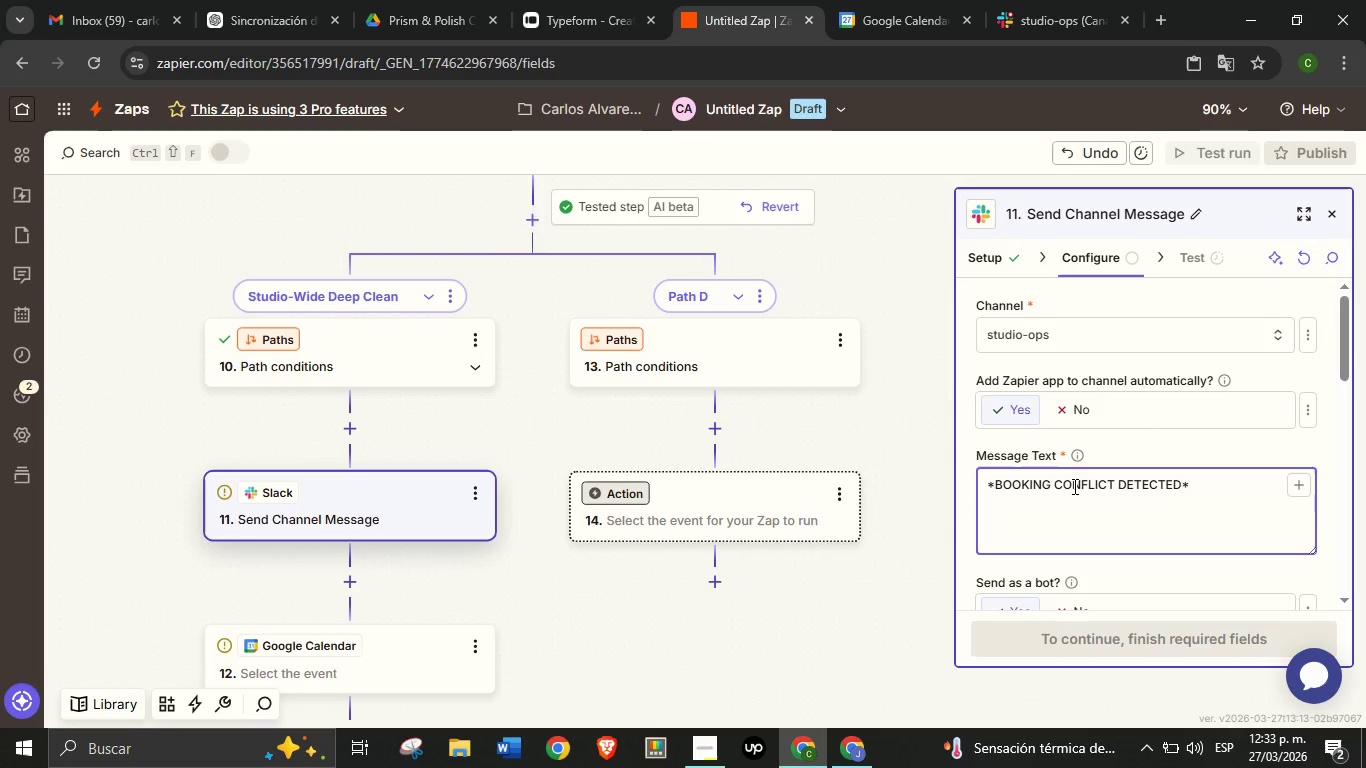 
hold_key(key=ArrowLeft, duration=0.83)
 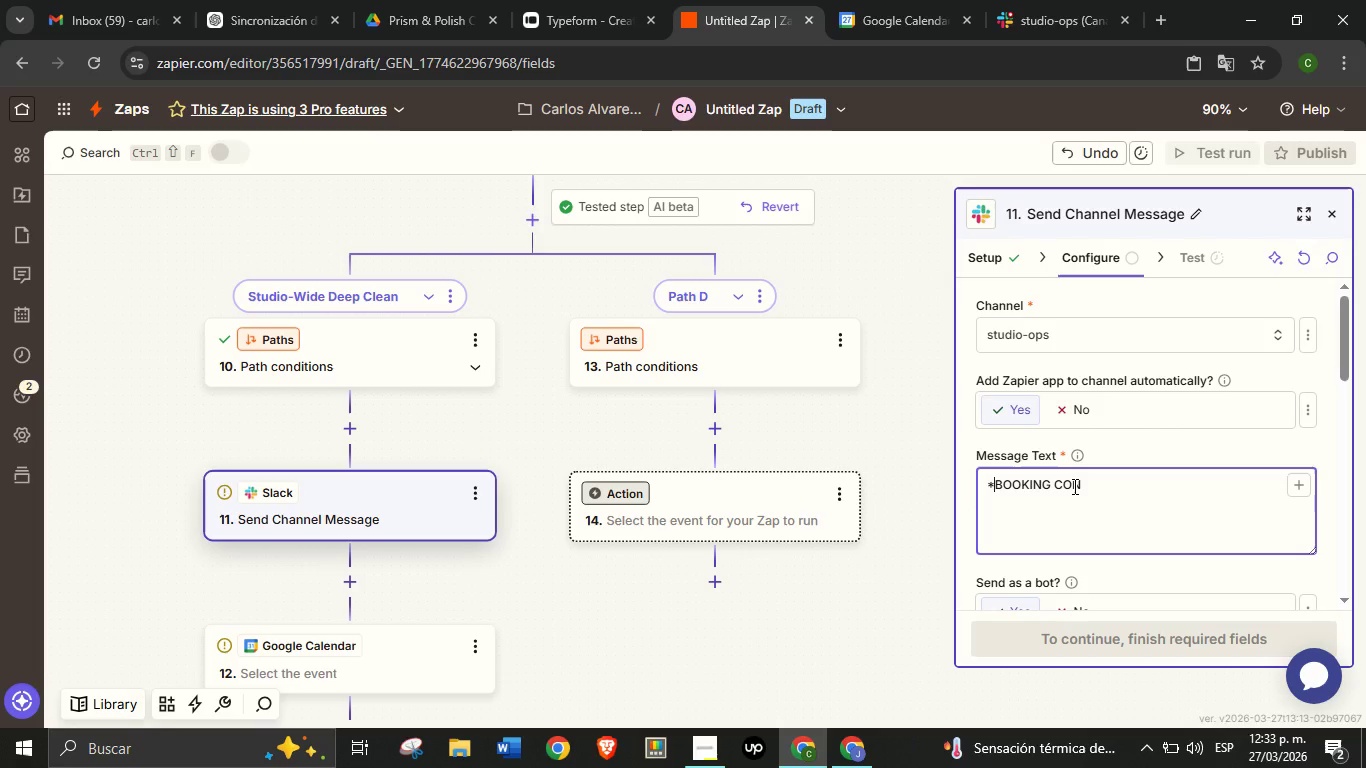 
hold_key(key=ArrowRight, duration=0.8)
 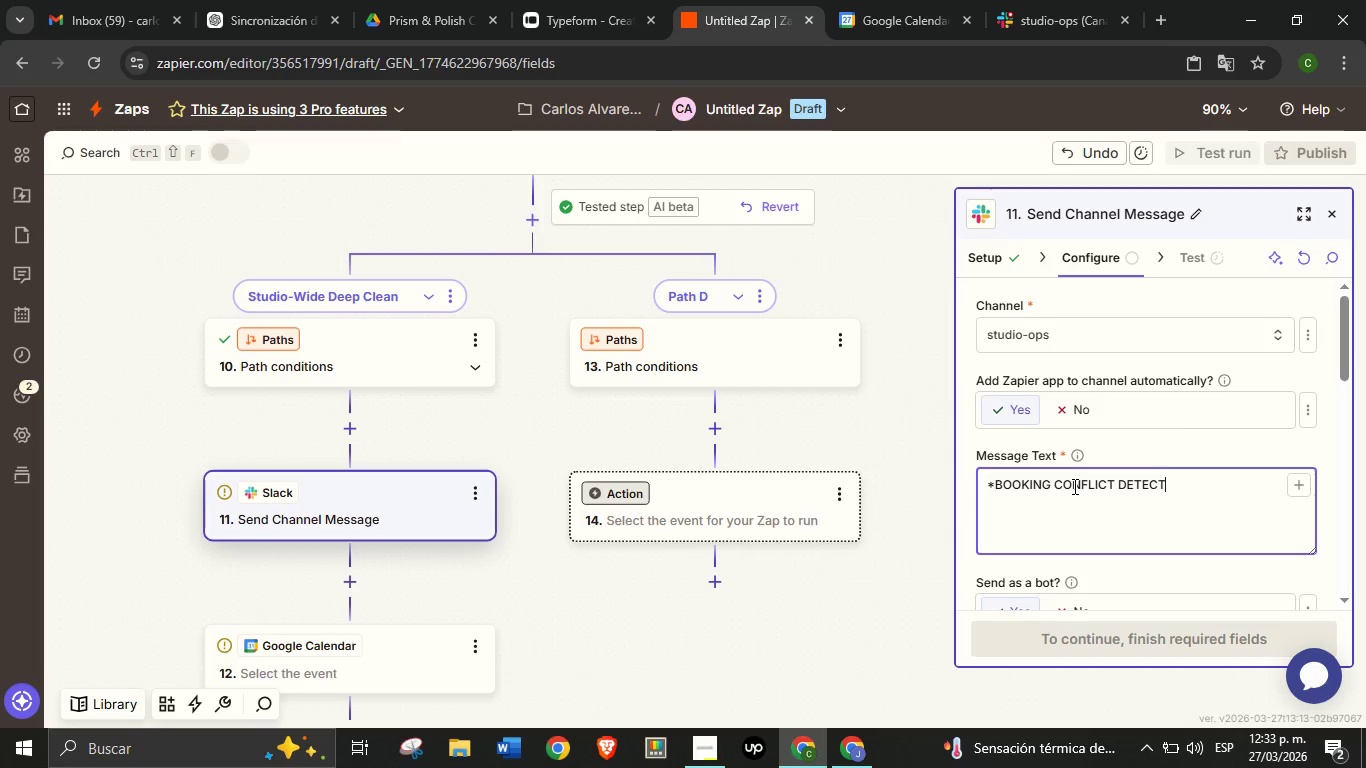 
key(Enter)
 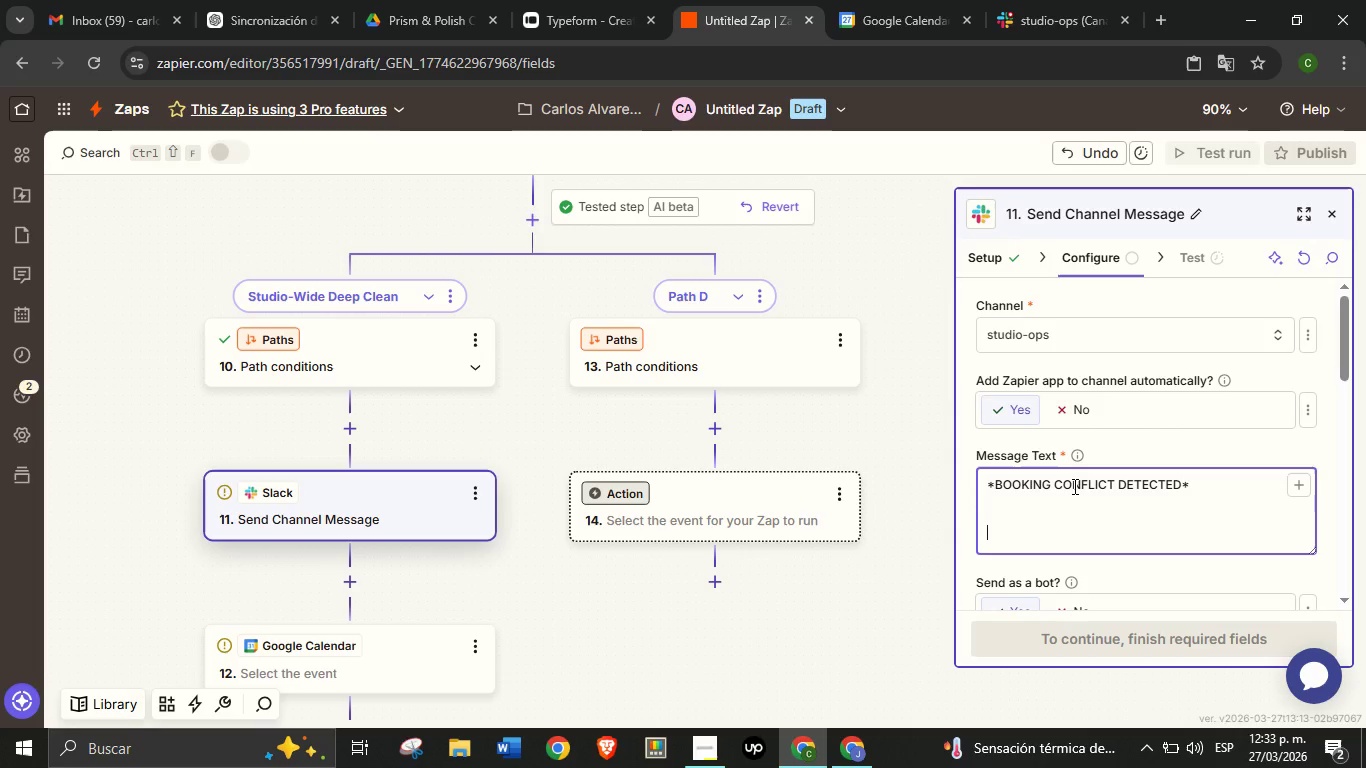 
key(Enter)
 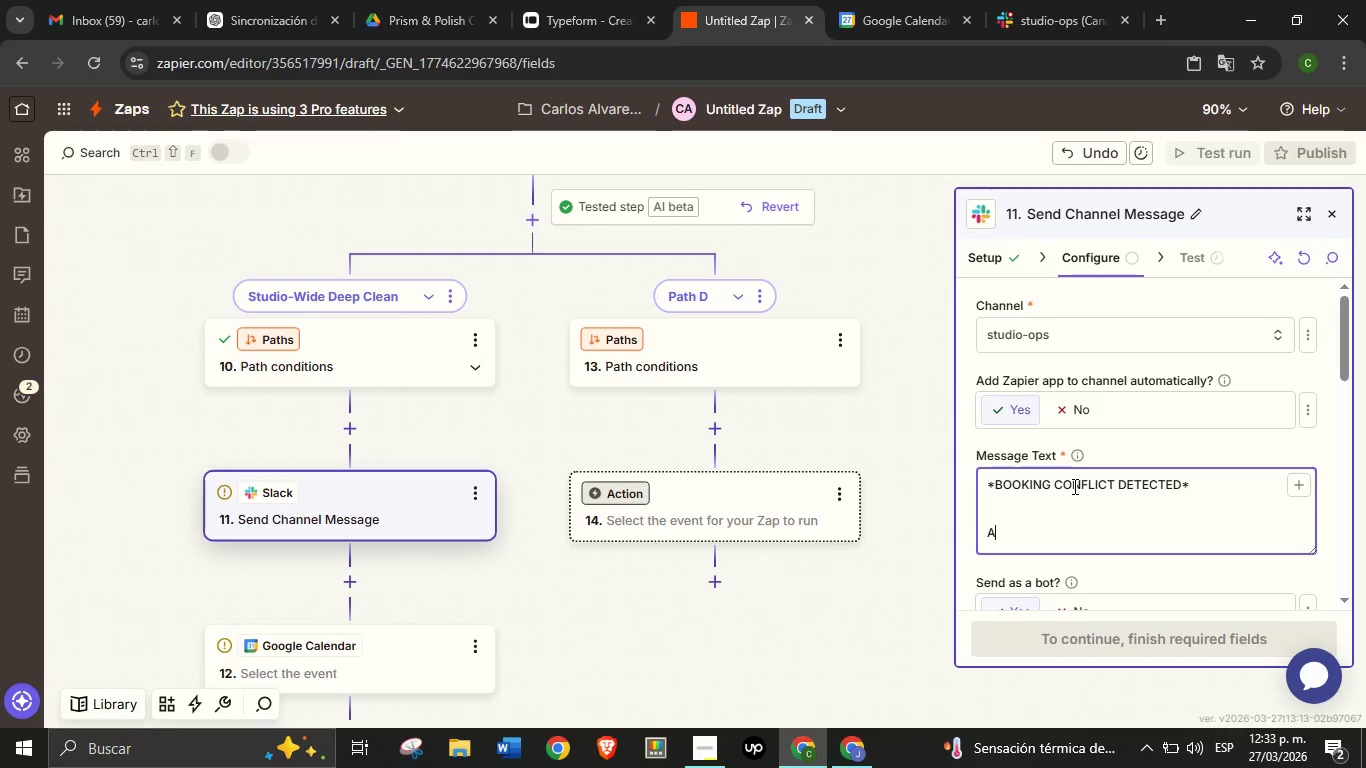 
type(Aguest )
 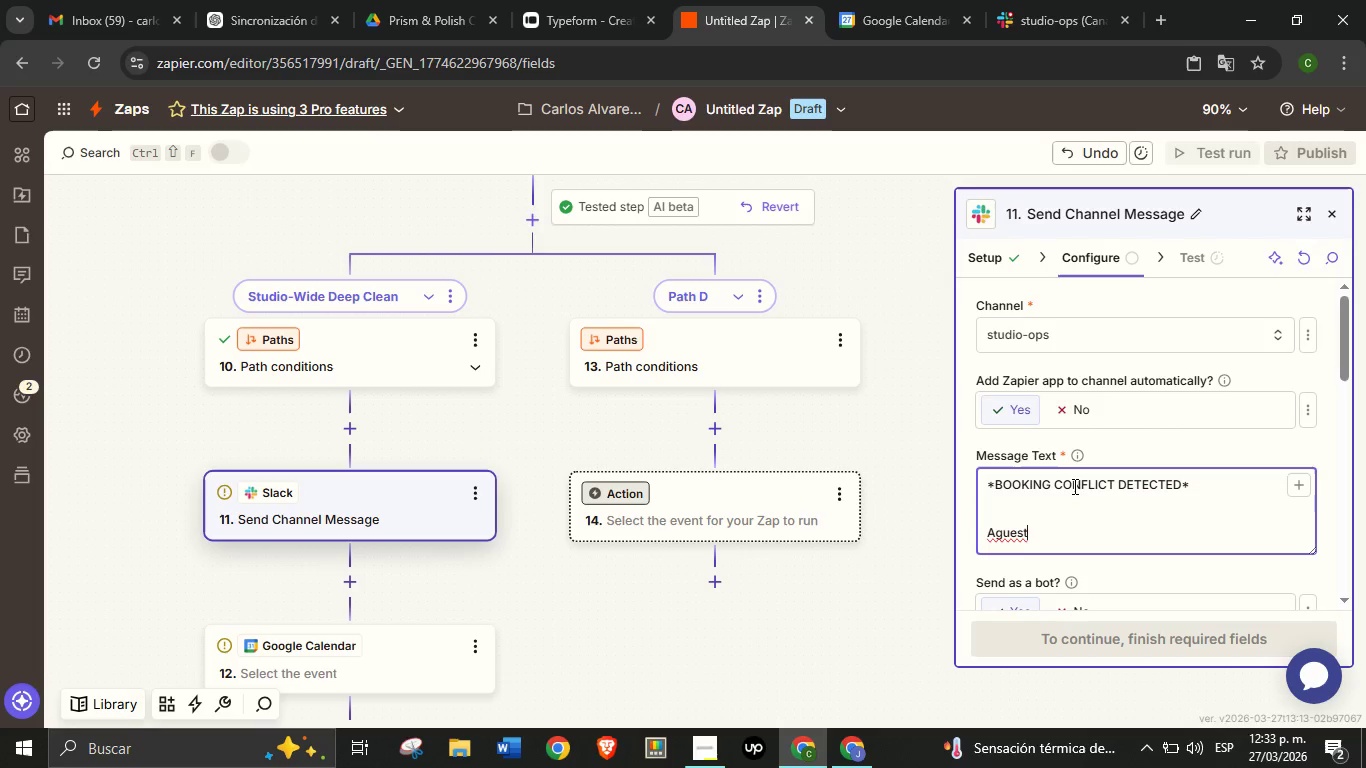 
key(ArrowLeft)
 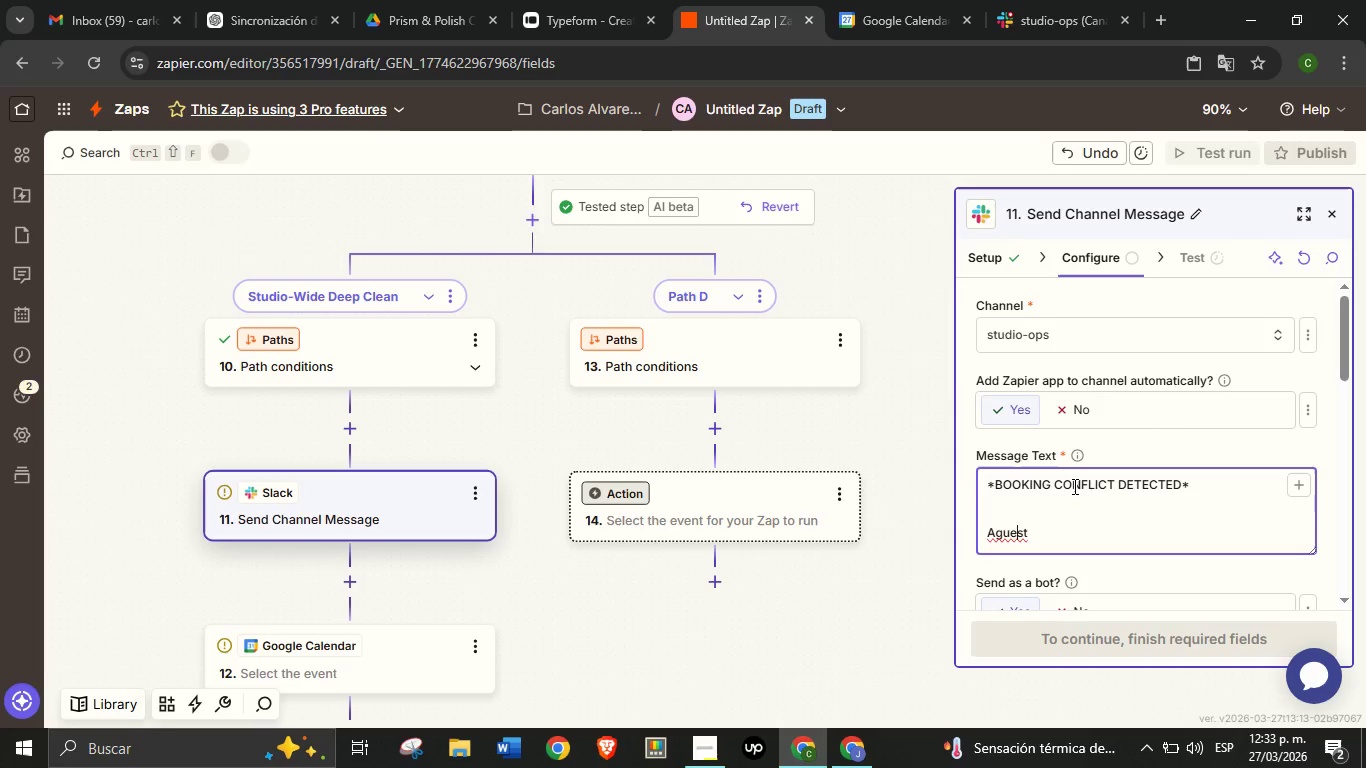 
key(ArrowLeft)
 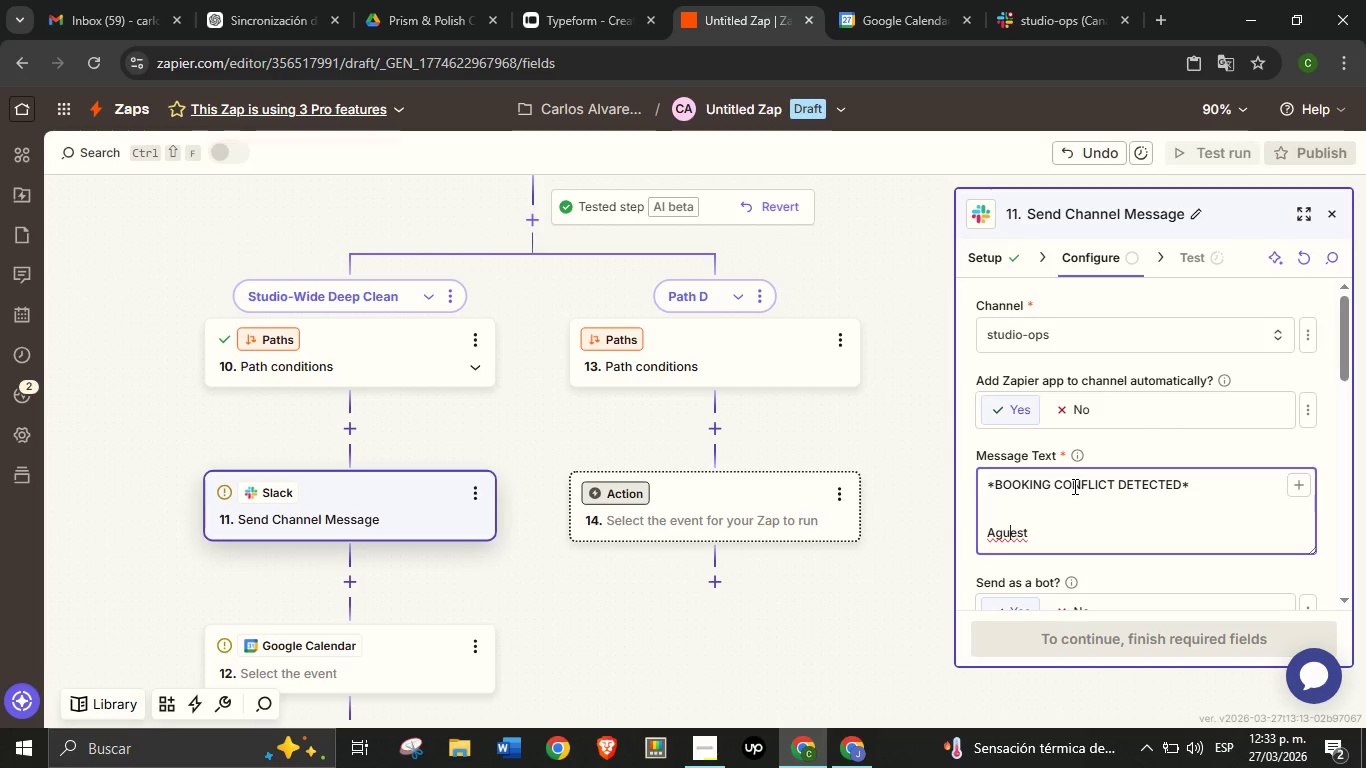 
key(ArrowLeft)
 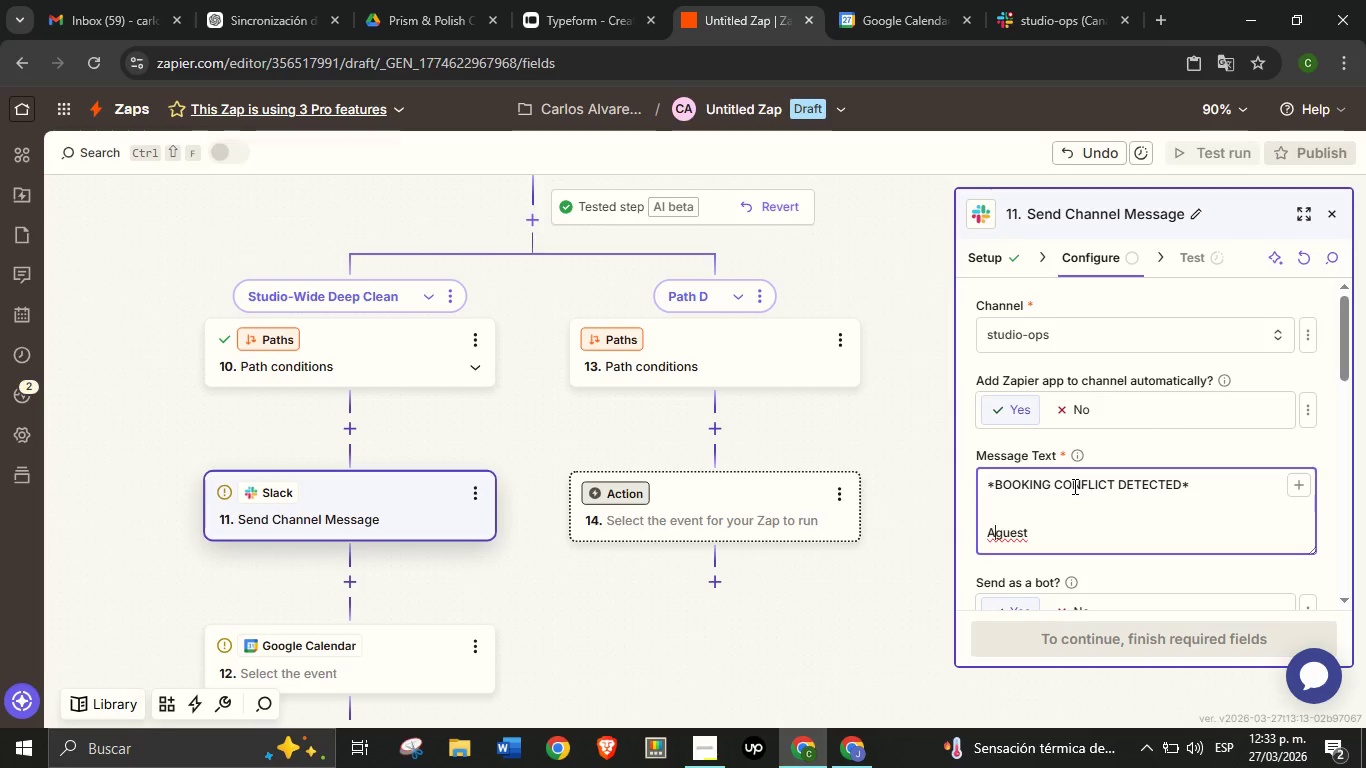 
key(ArrowLeft)
 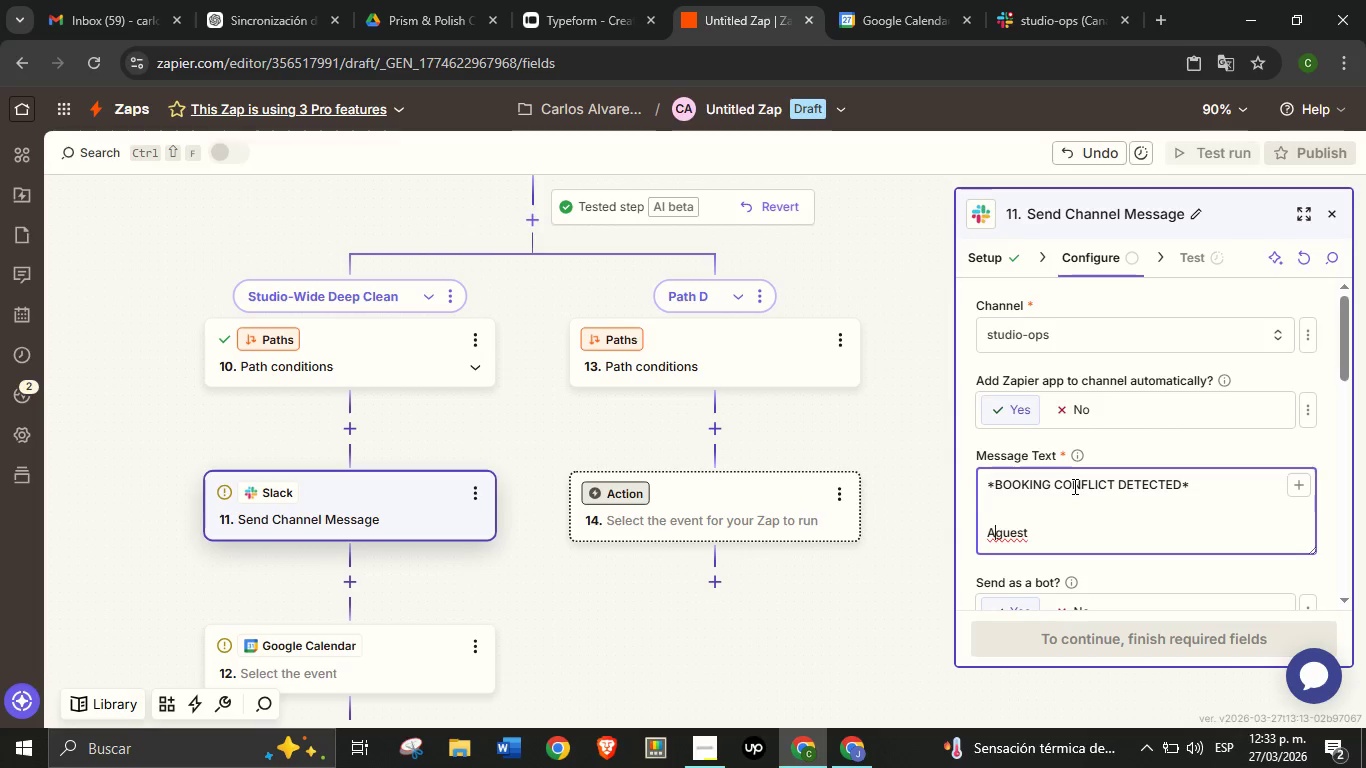 
key(ArrowLeft)
 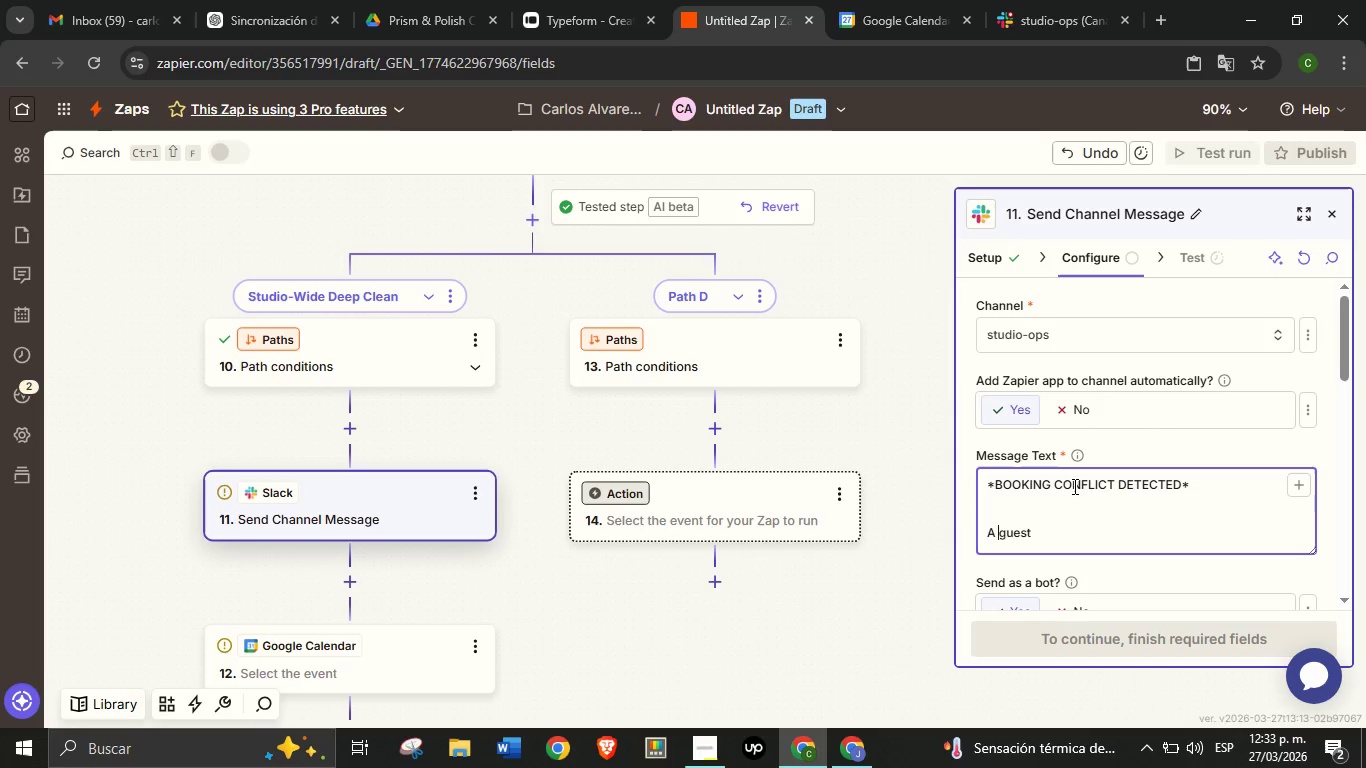 
key(ArrowLeft)
 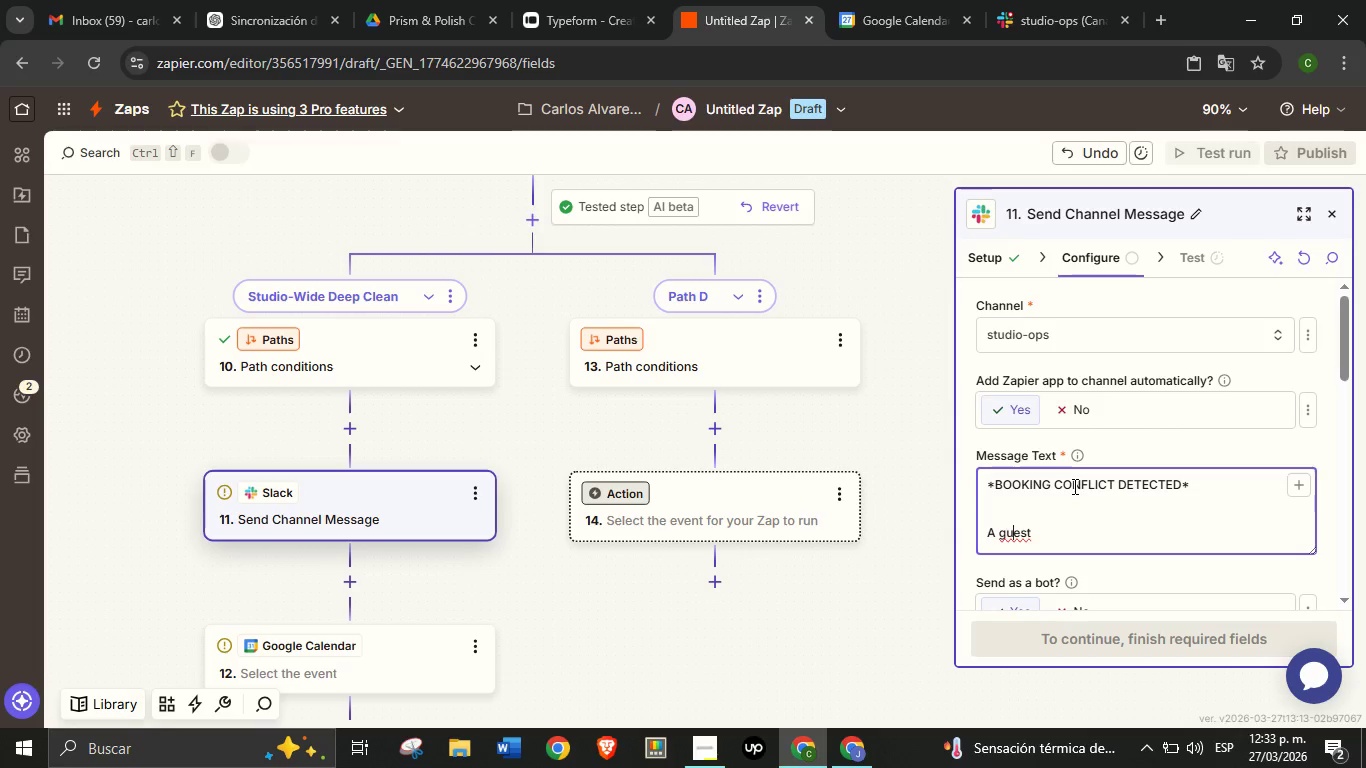 
key(Space)
 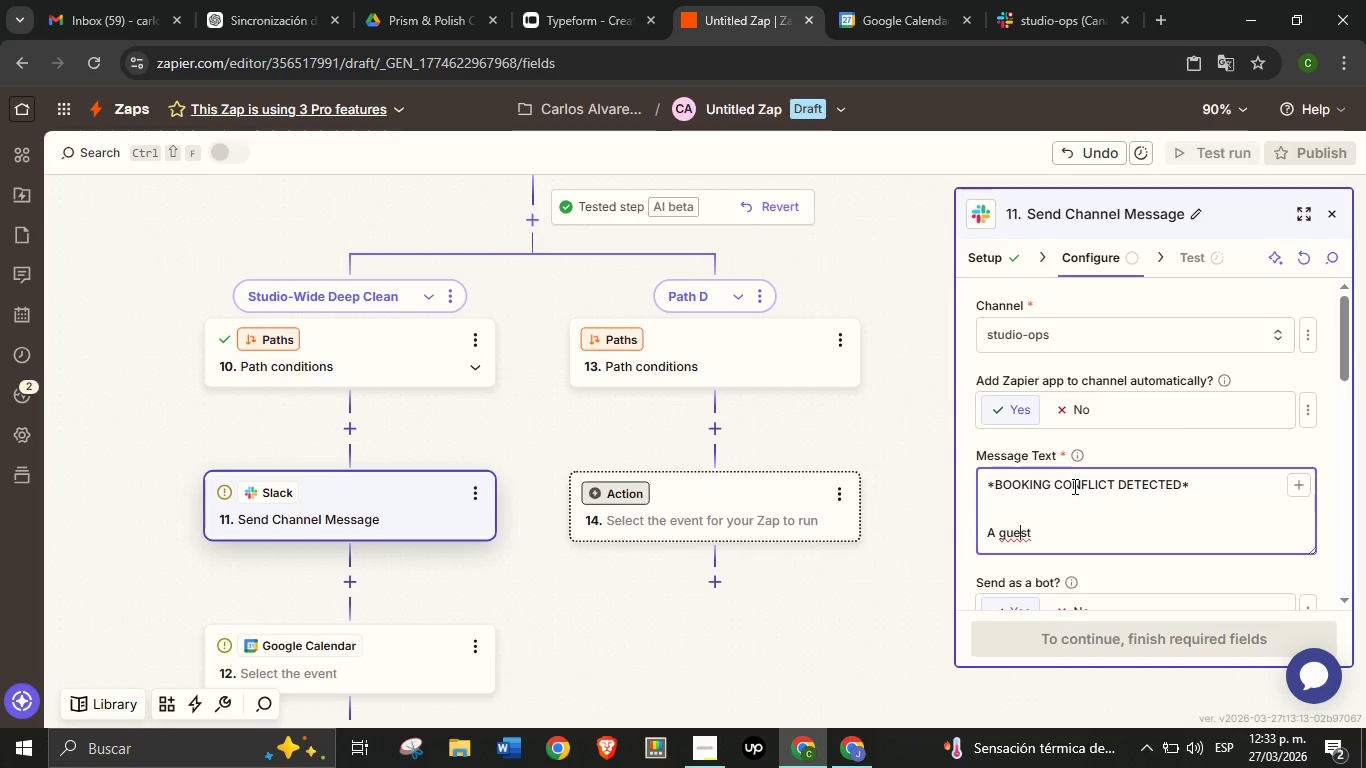 
key(ArrowRight)
 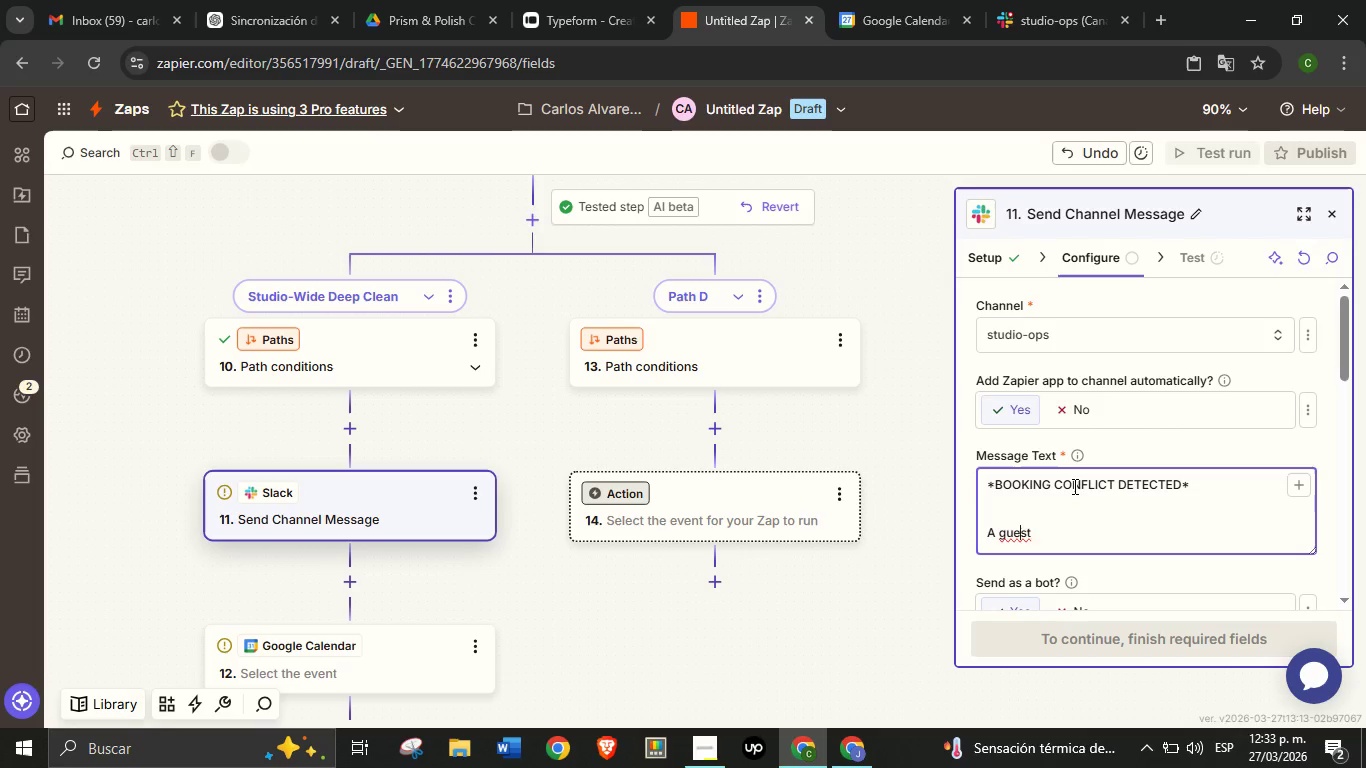 
key(ArrowRight)
 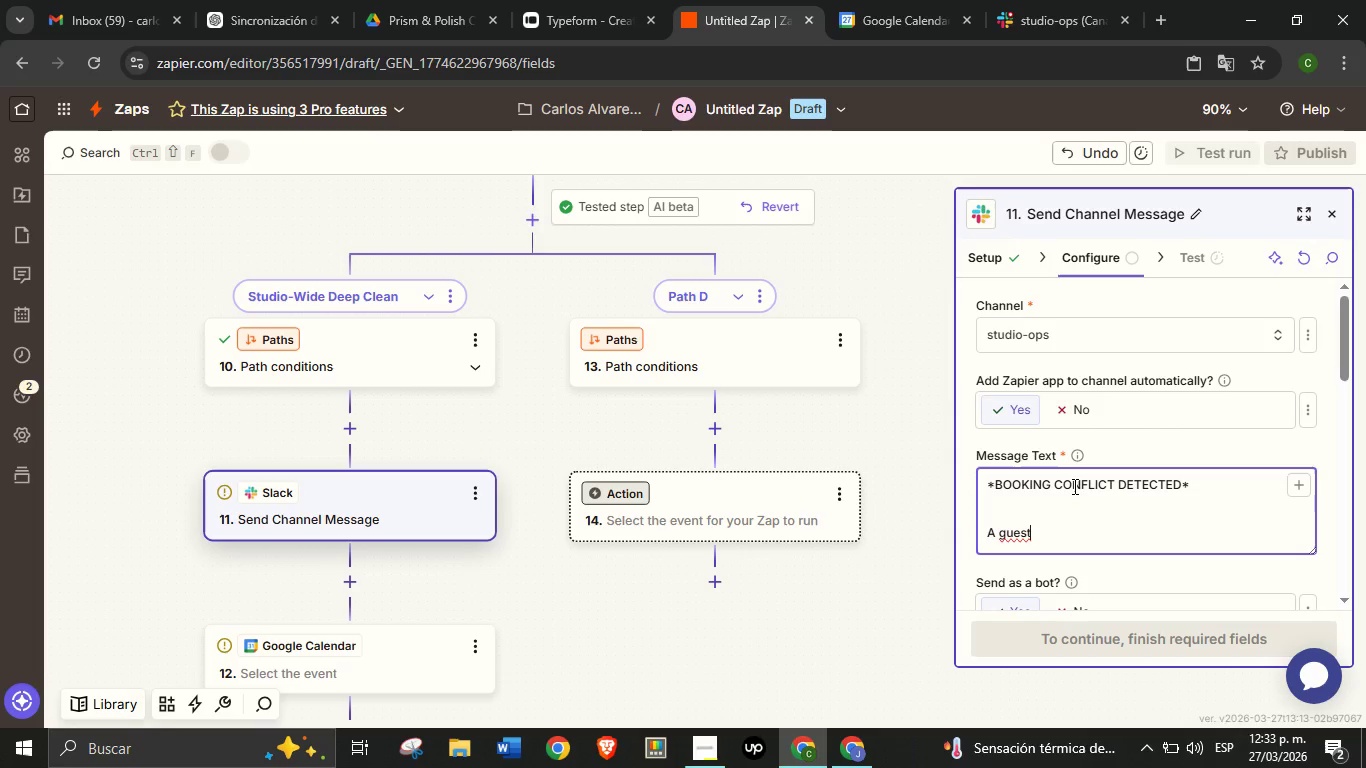 
key(ArrowRight)
 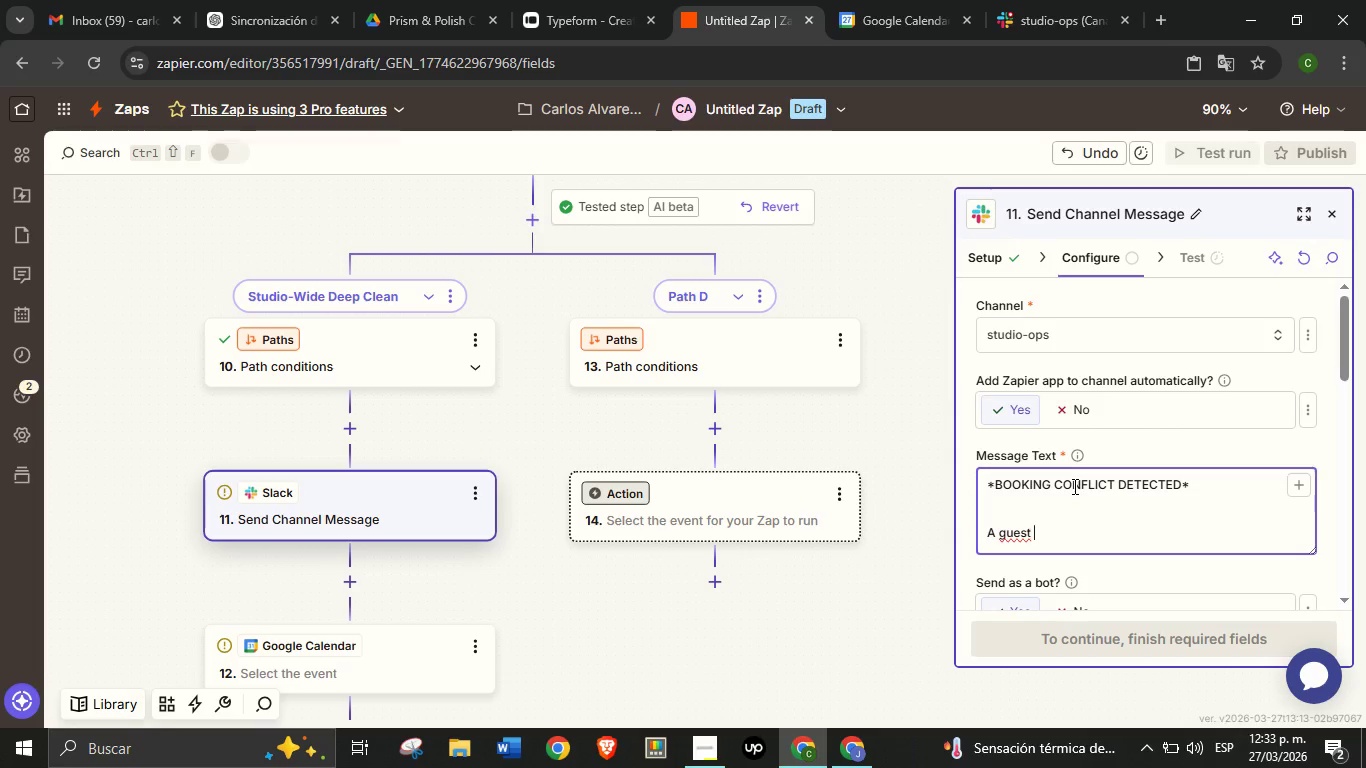 
key(ArrowRight)
 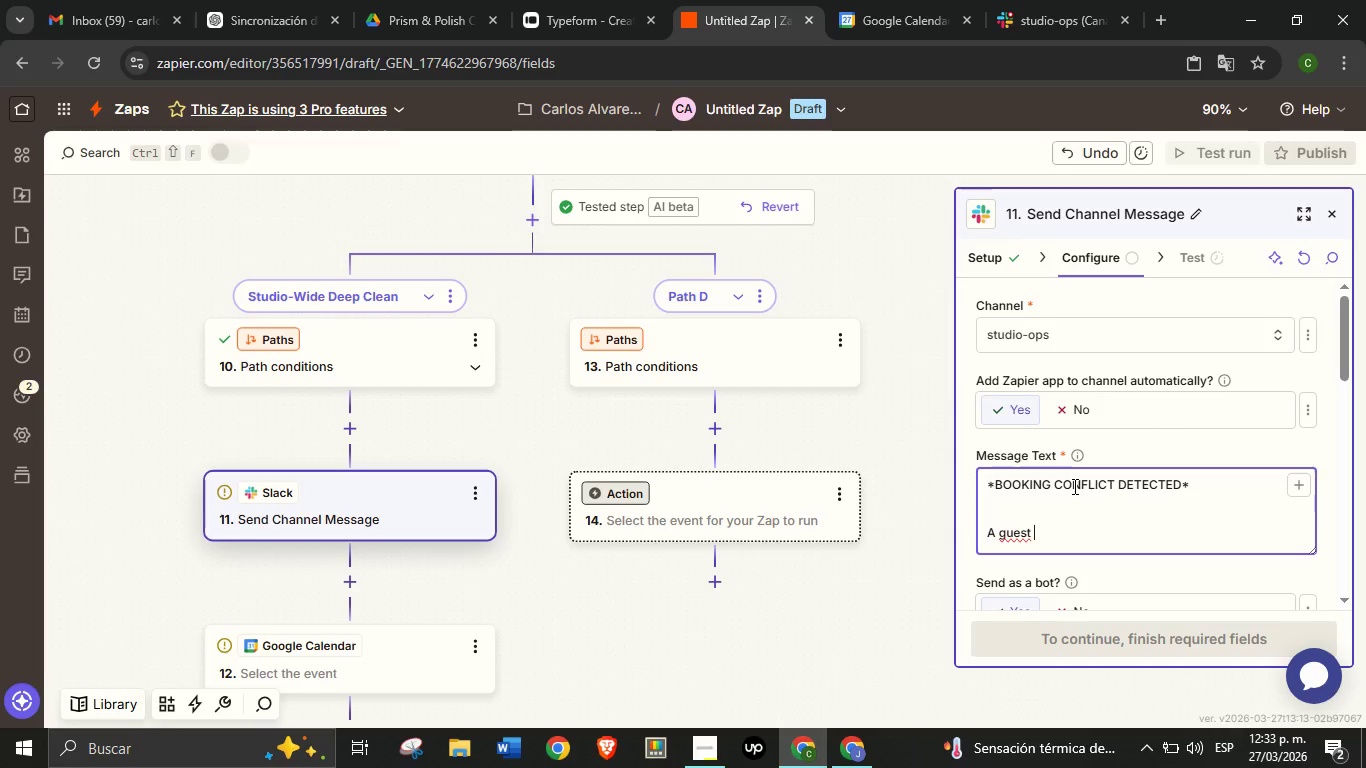 
key(ArrowRight)
 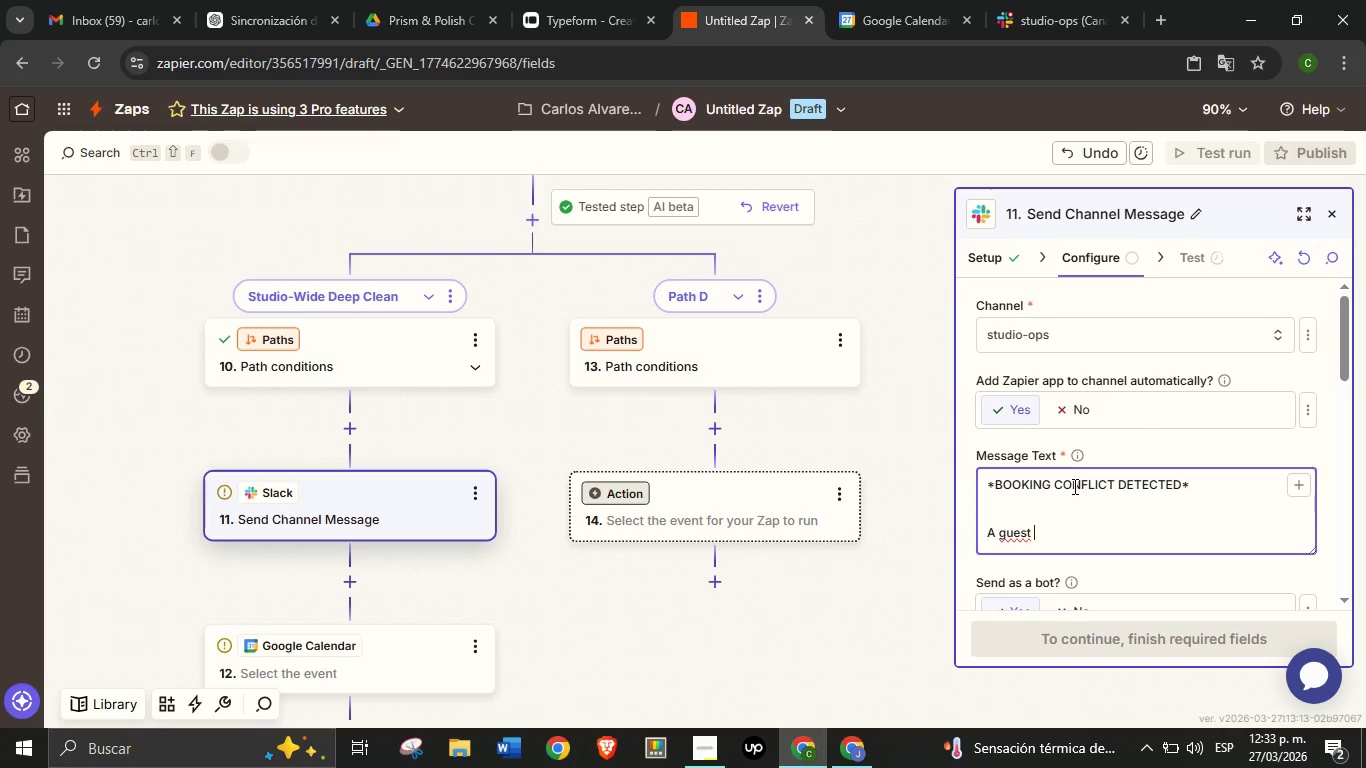 
key(ArrowRight)
 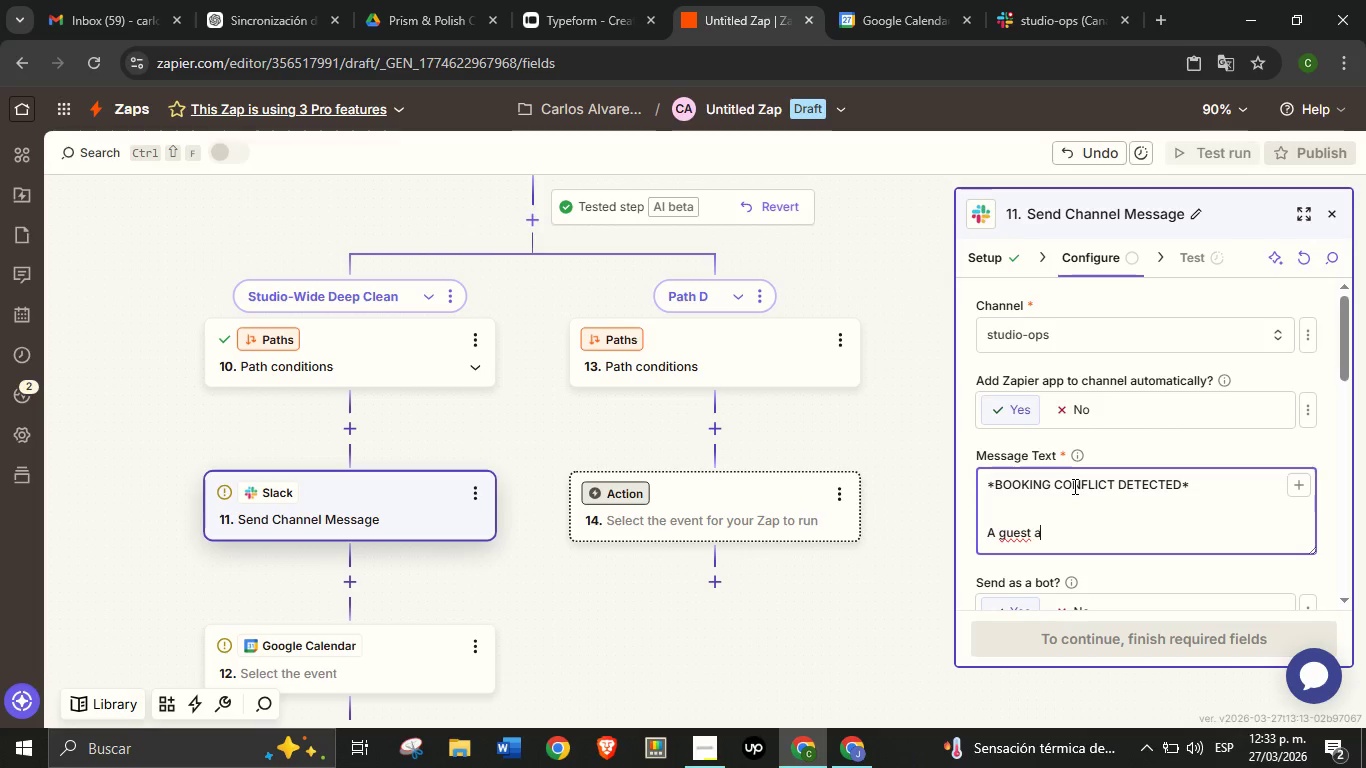 
type(artit attempe)
key(Backspace)
key(Backspace)
type(pted to book during a shceduled Studio-Wide Deep Clean.)
 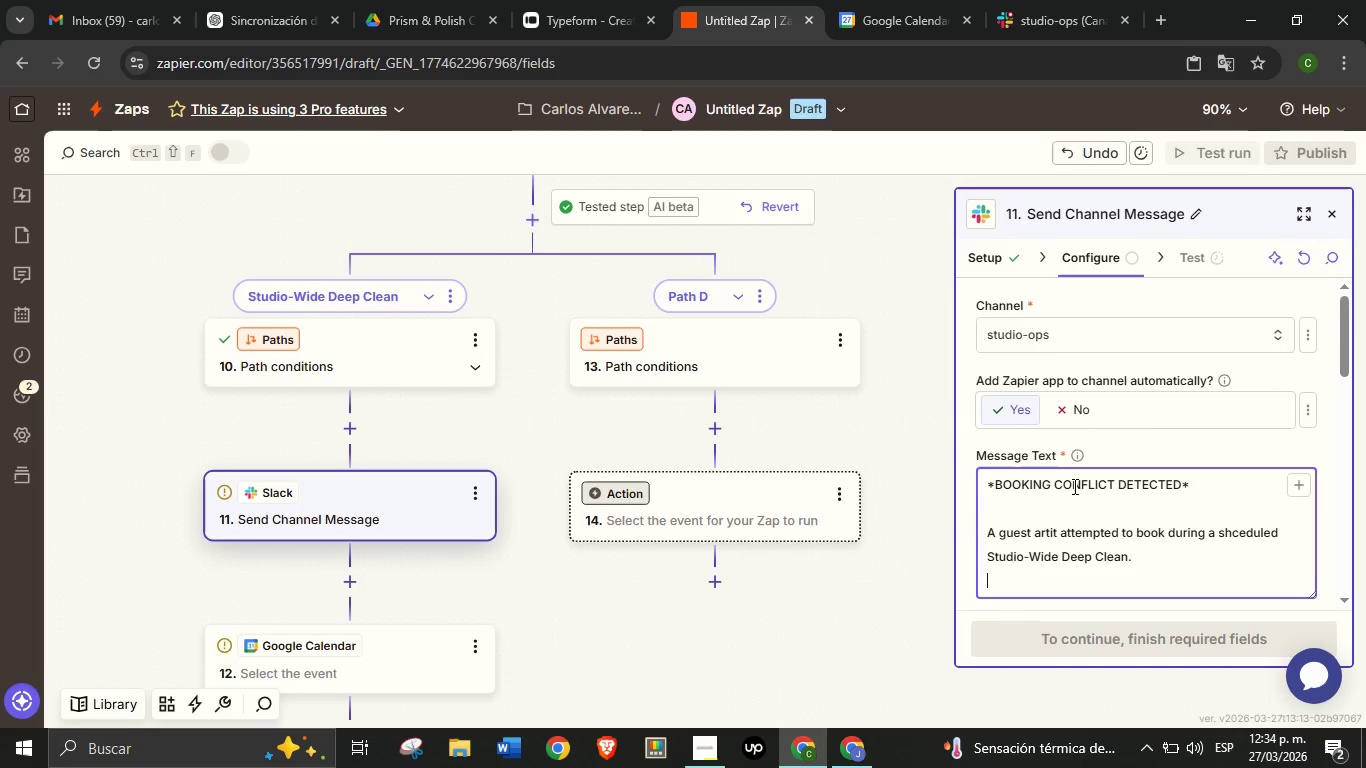 
key(Enter)
 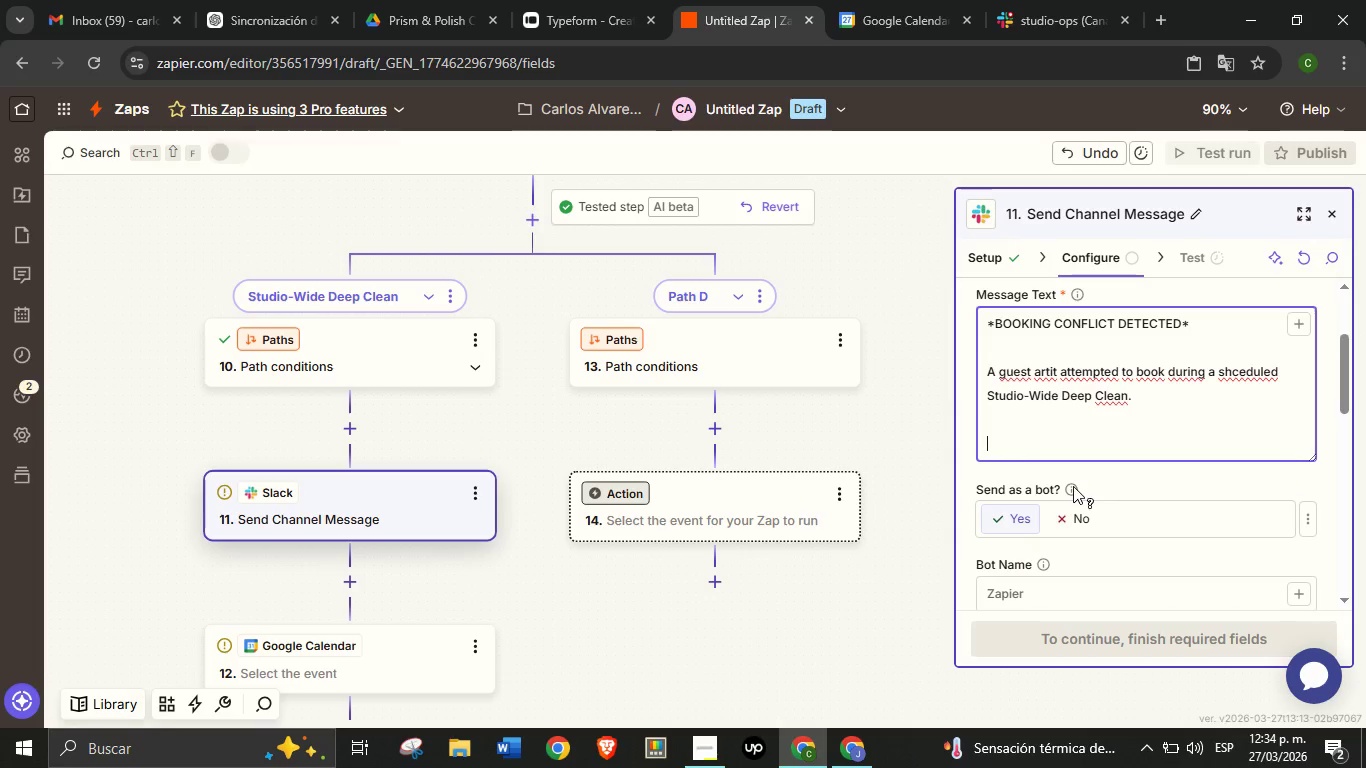 
key(Enter)
 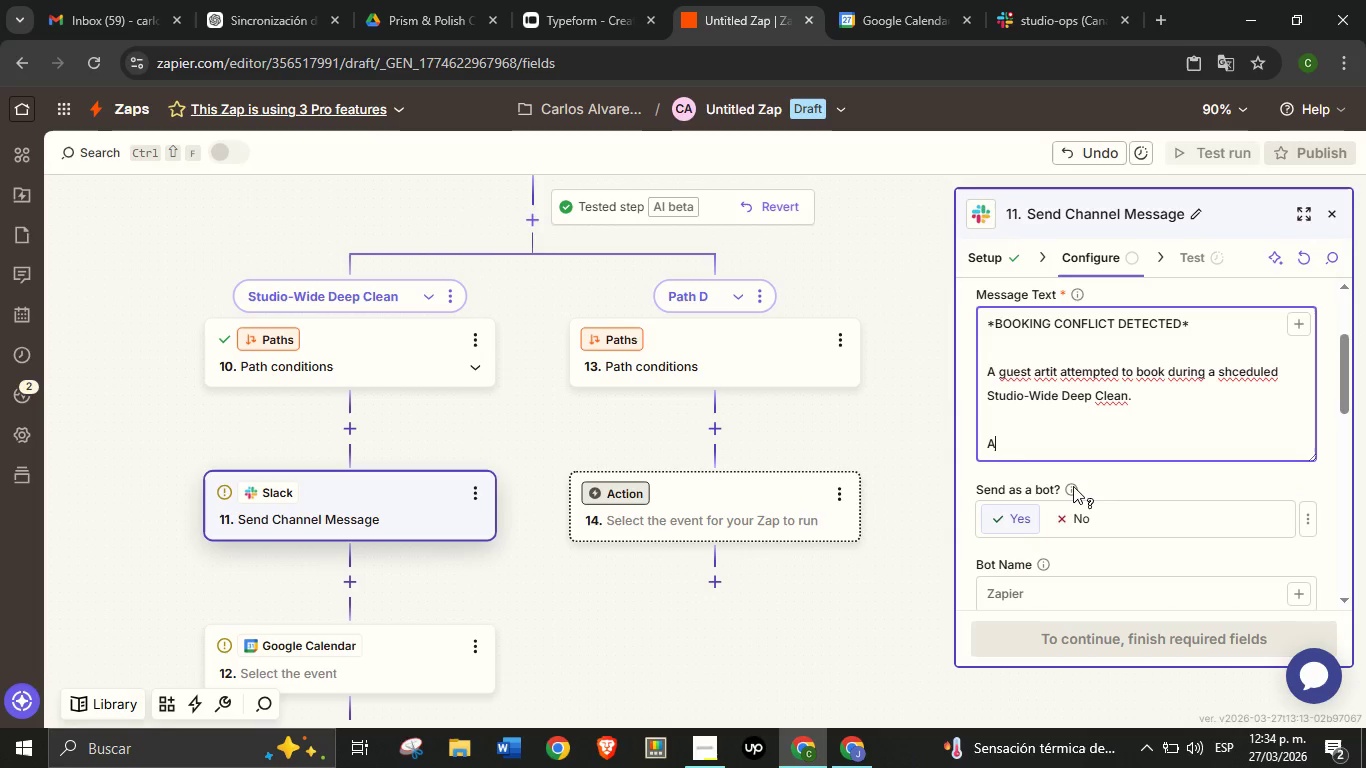 
hold_key(key=CapsLock, duration=0.31)
 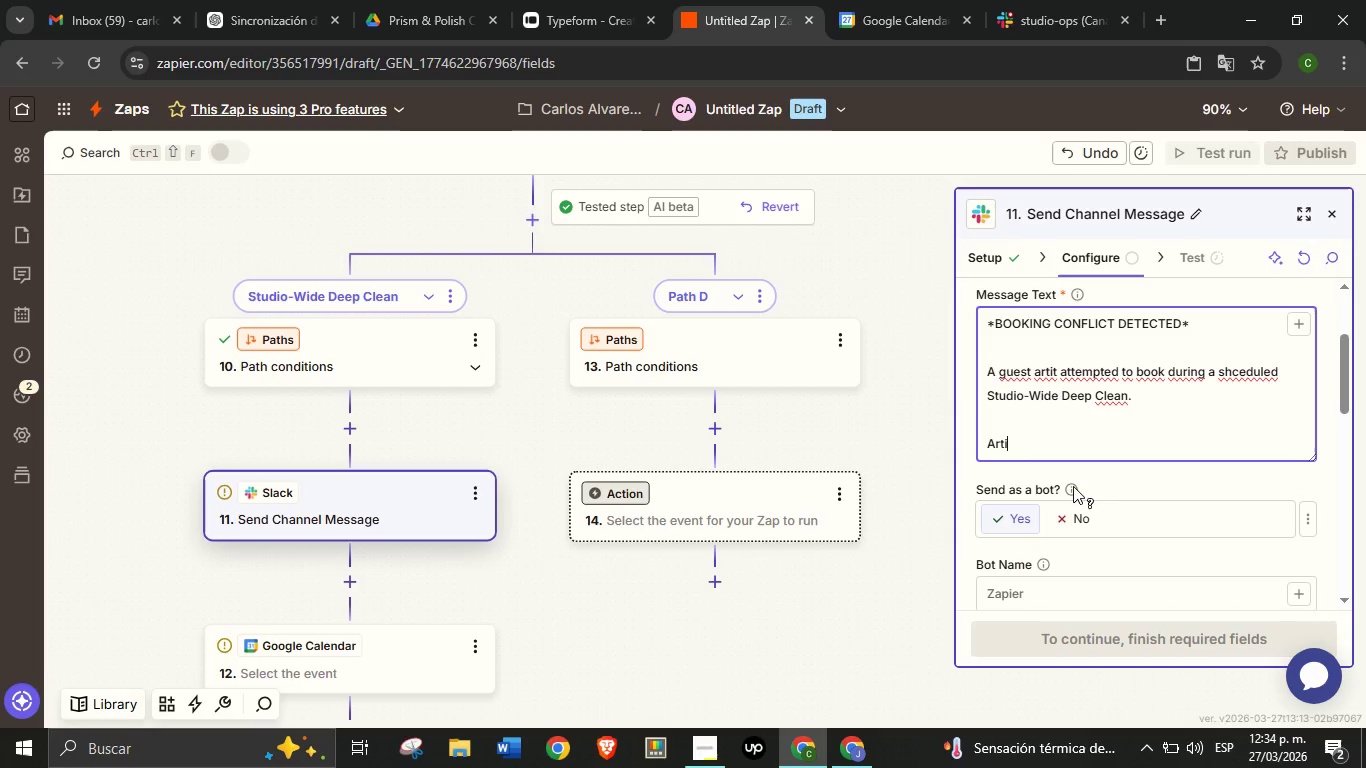 
type(Artist Name> )
 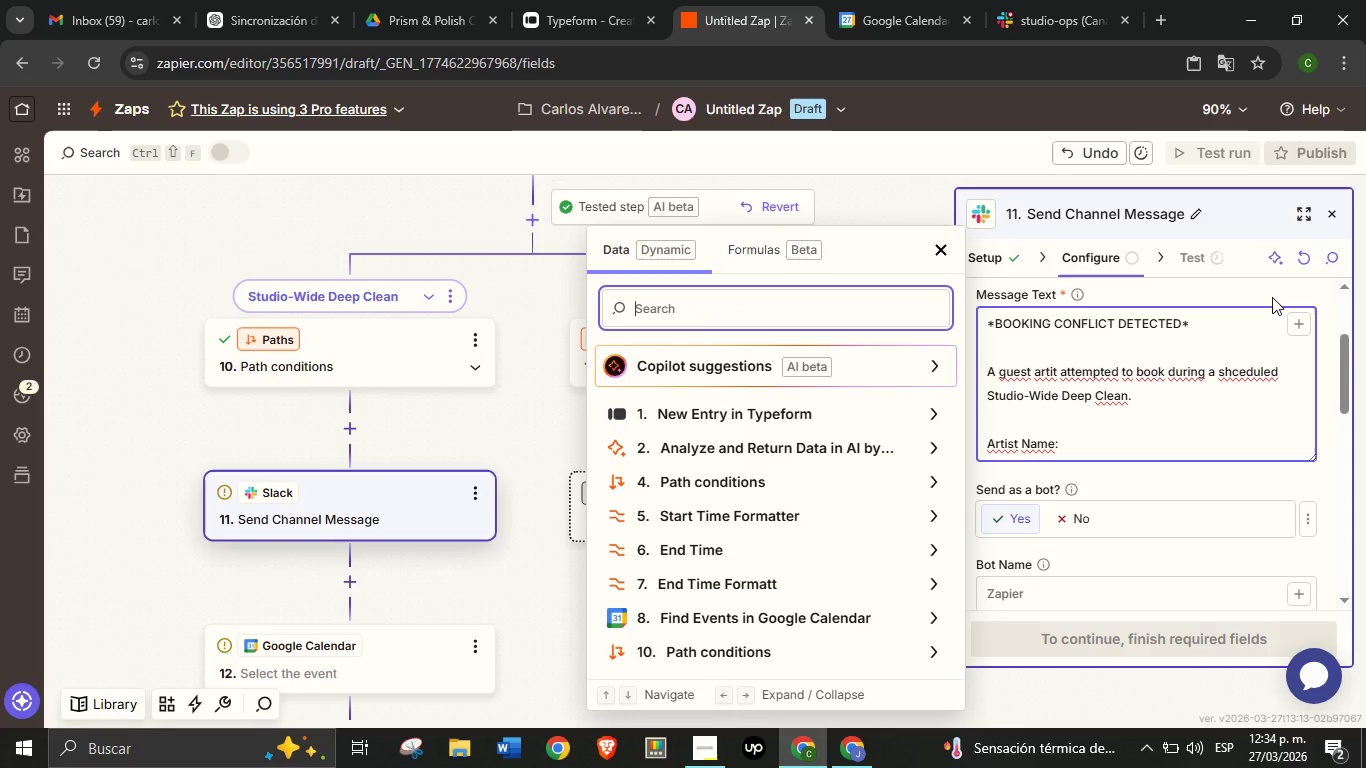 
type(name)
 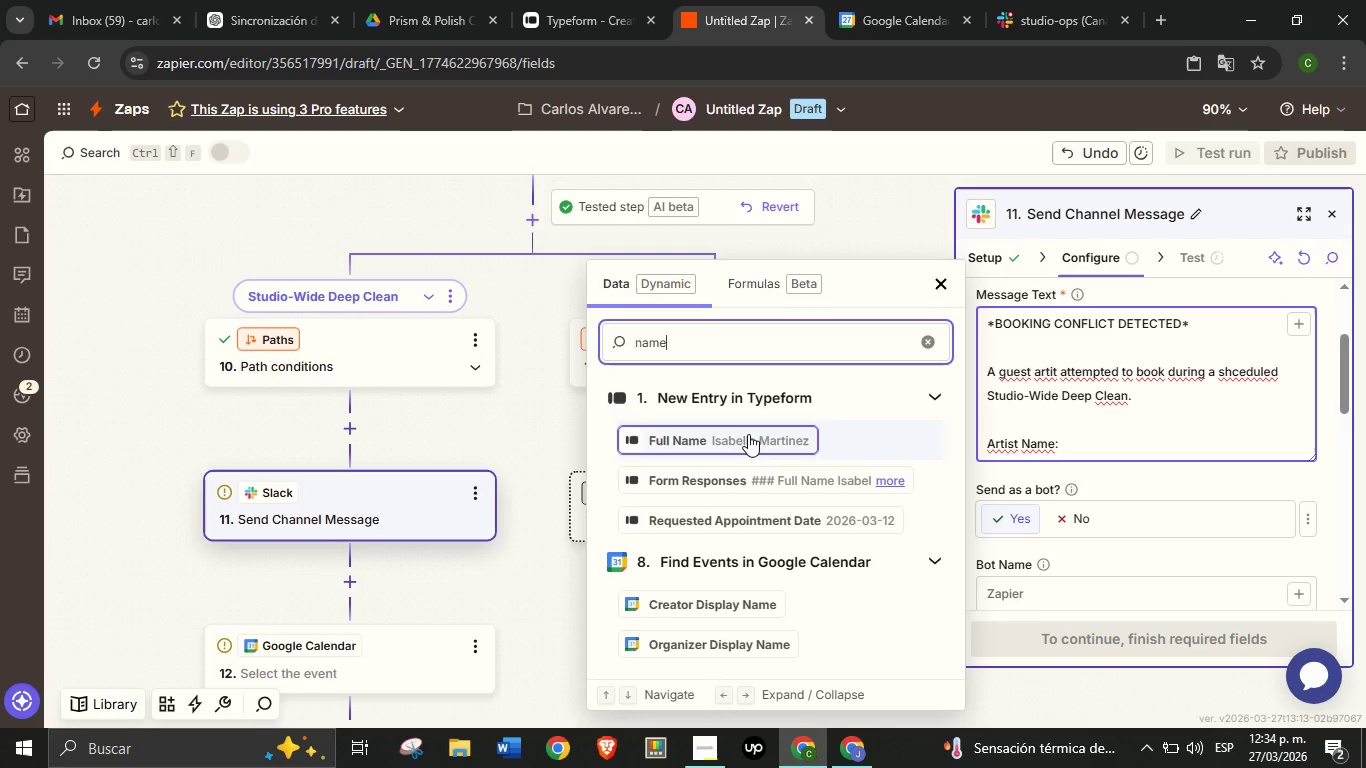 
key(CapsLock)
 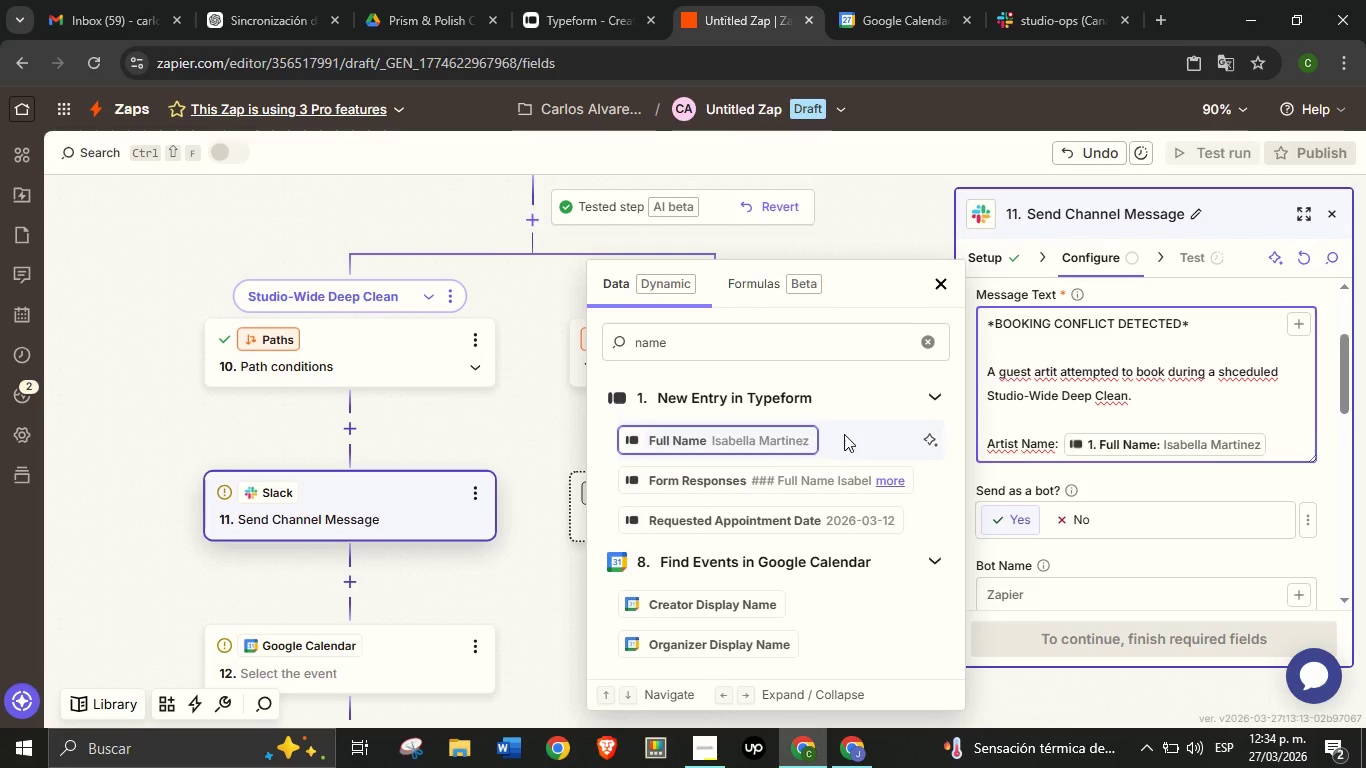 
left_click([752, 439])
 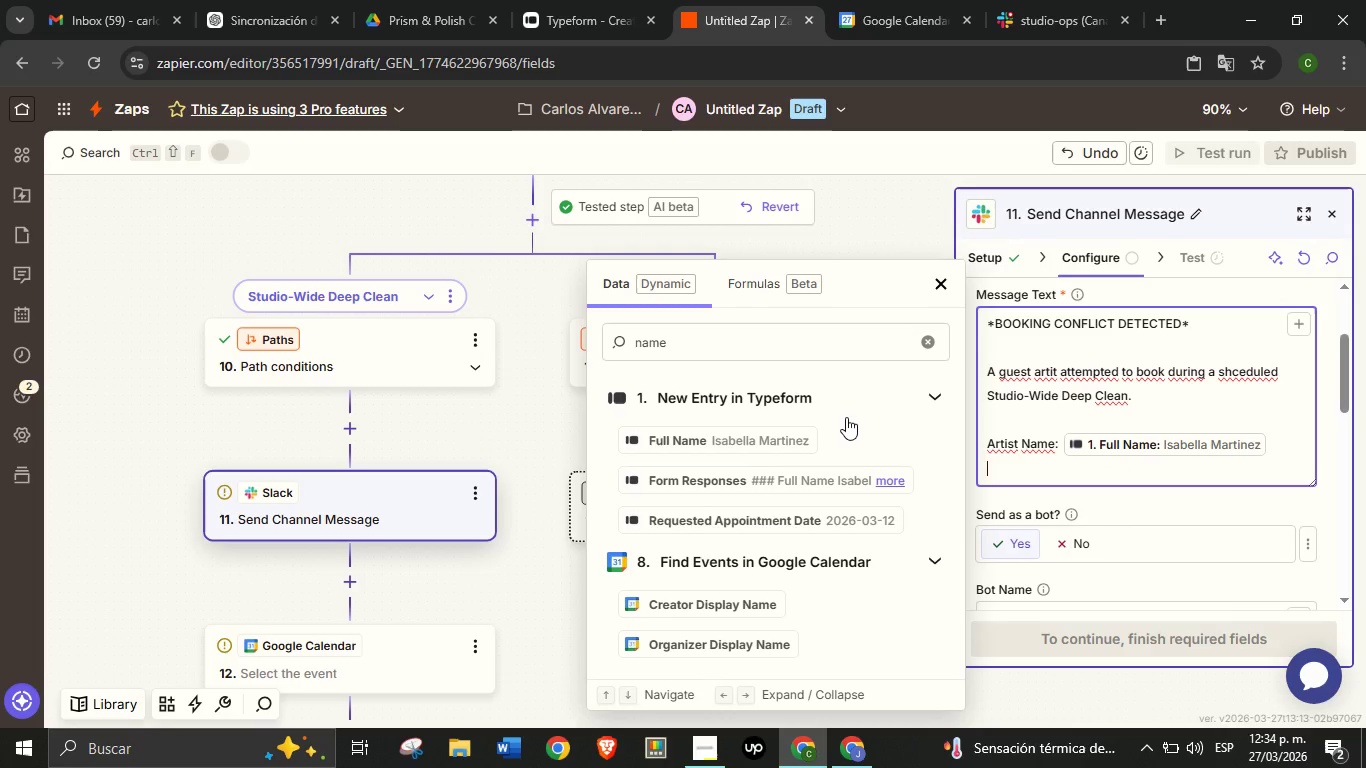 
key(Enter)
 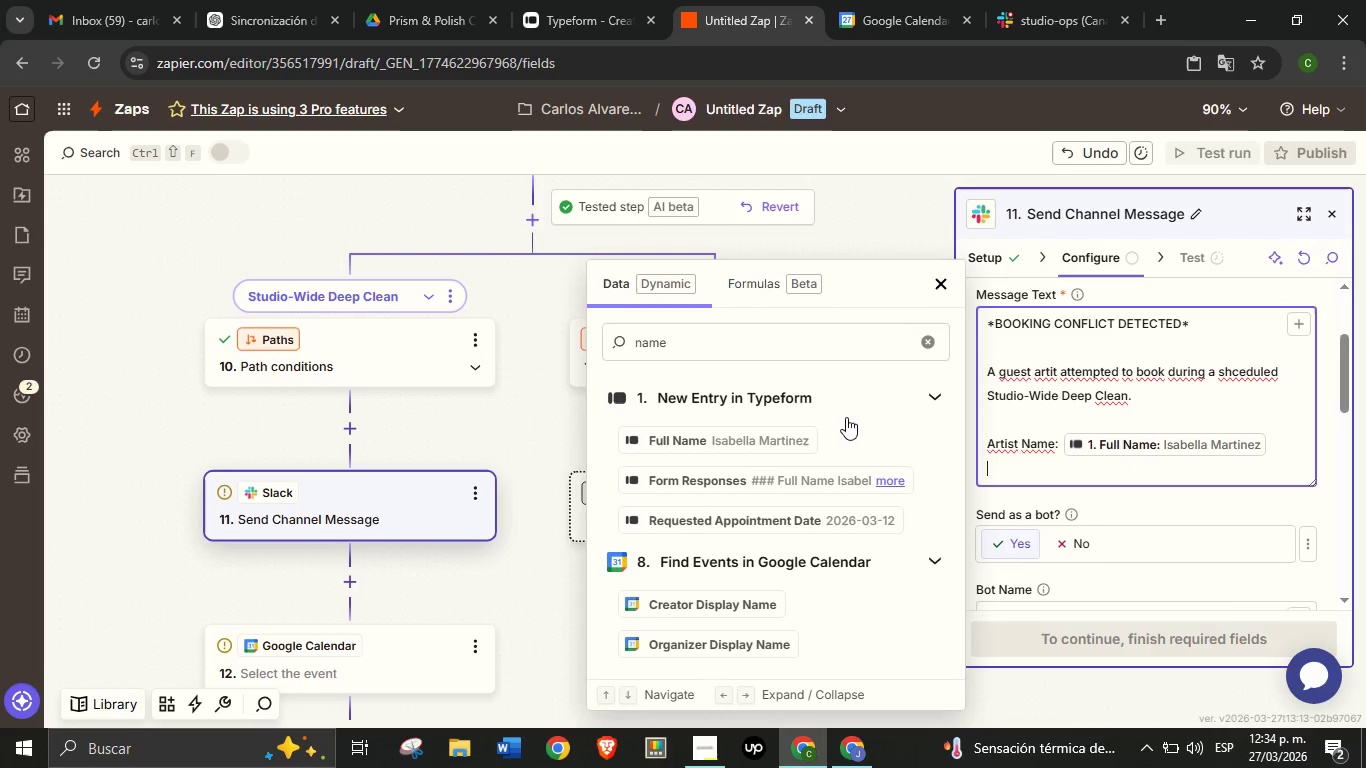 
type(Service> )
 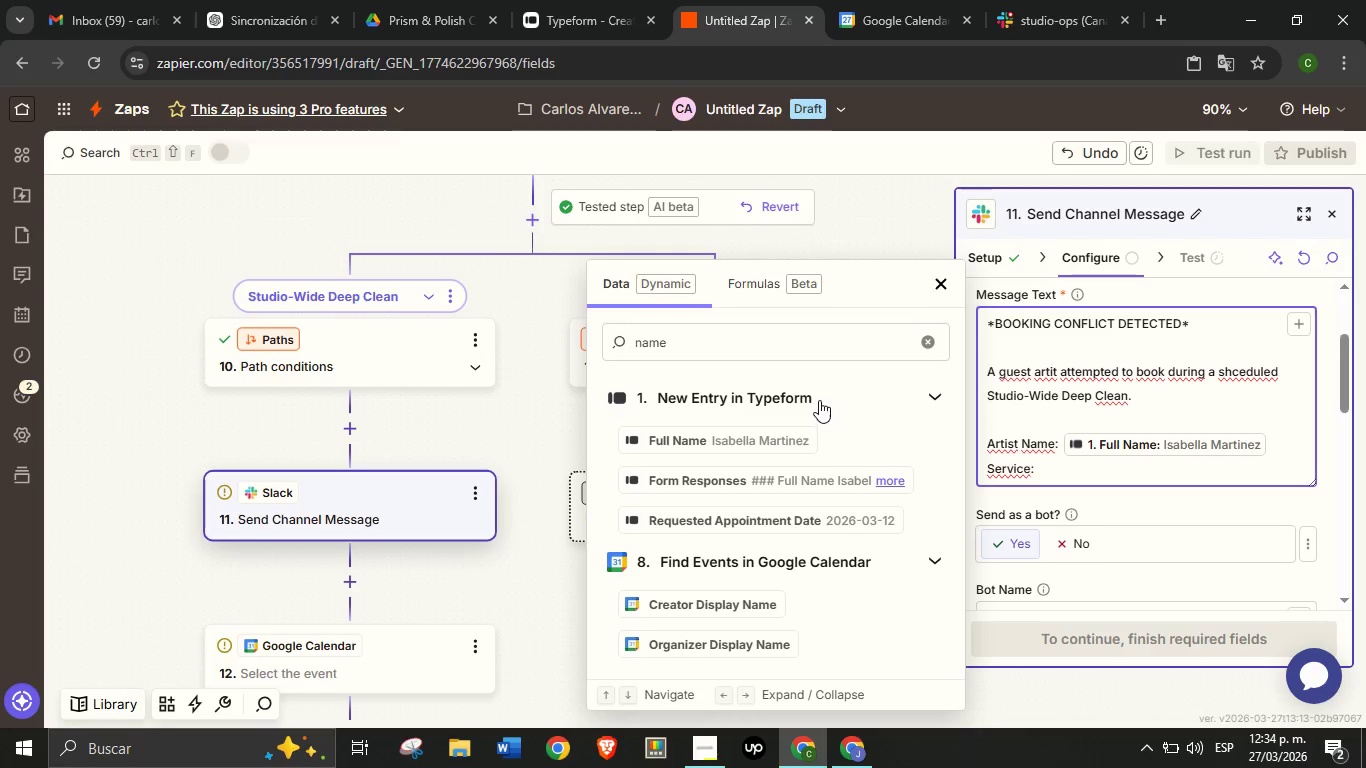 
double_click([813, 348])
 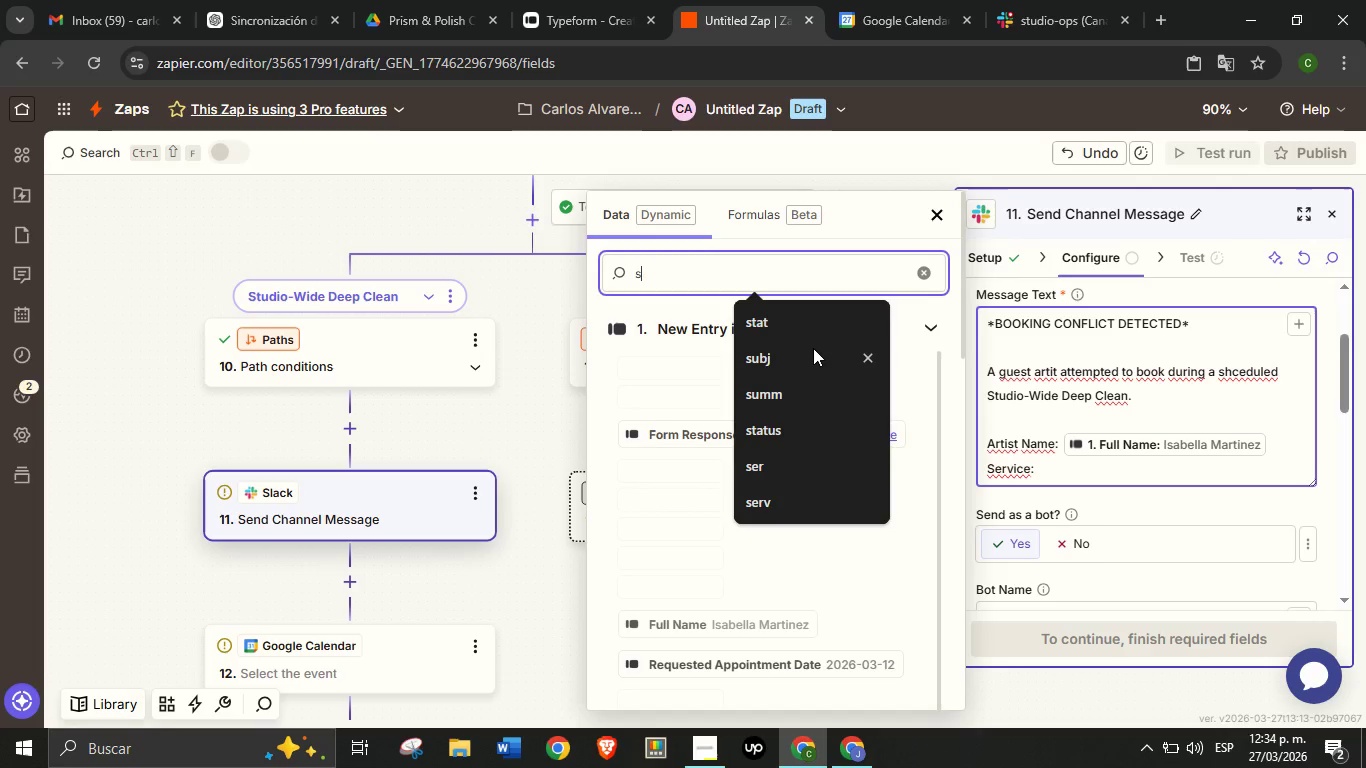 
type(servic)
 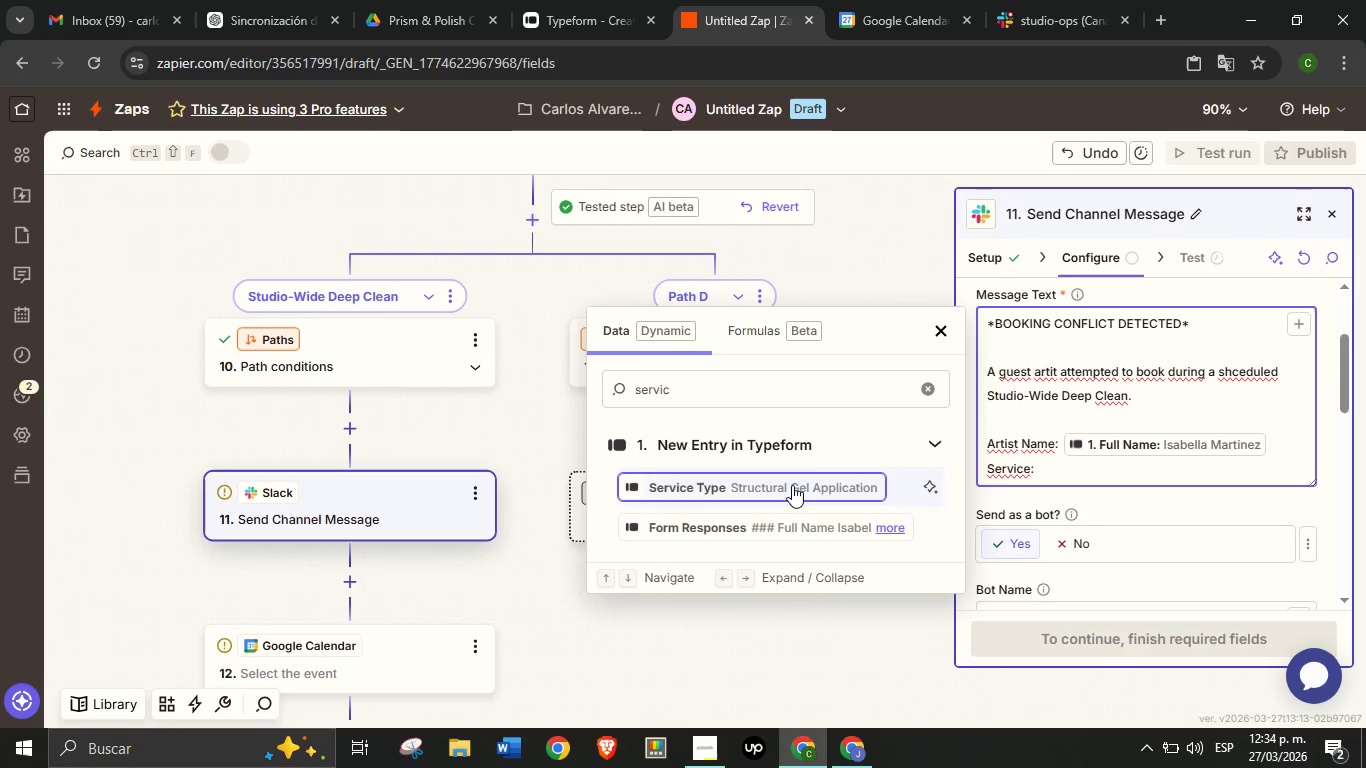 
left_click([792, 485])
 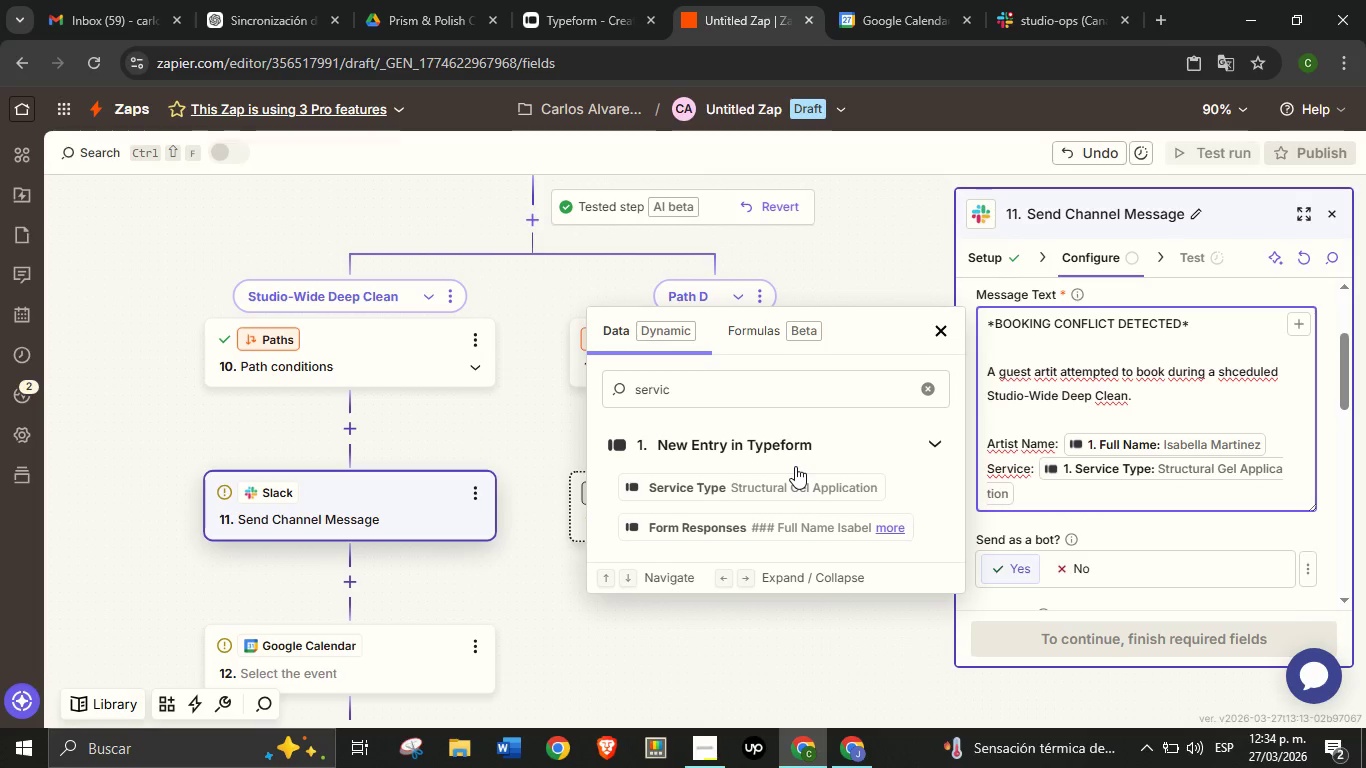 
key(Enter)
 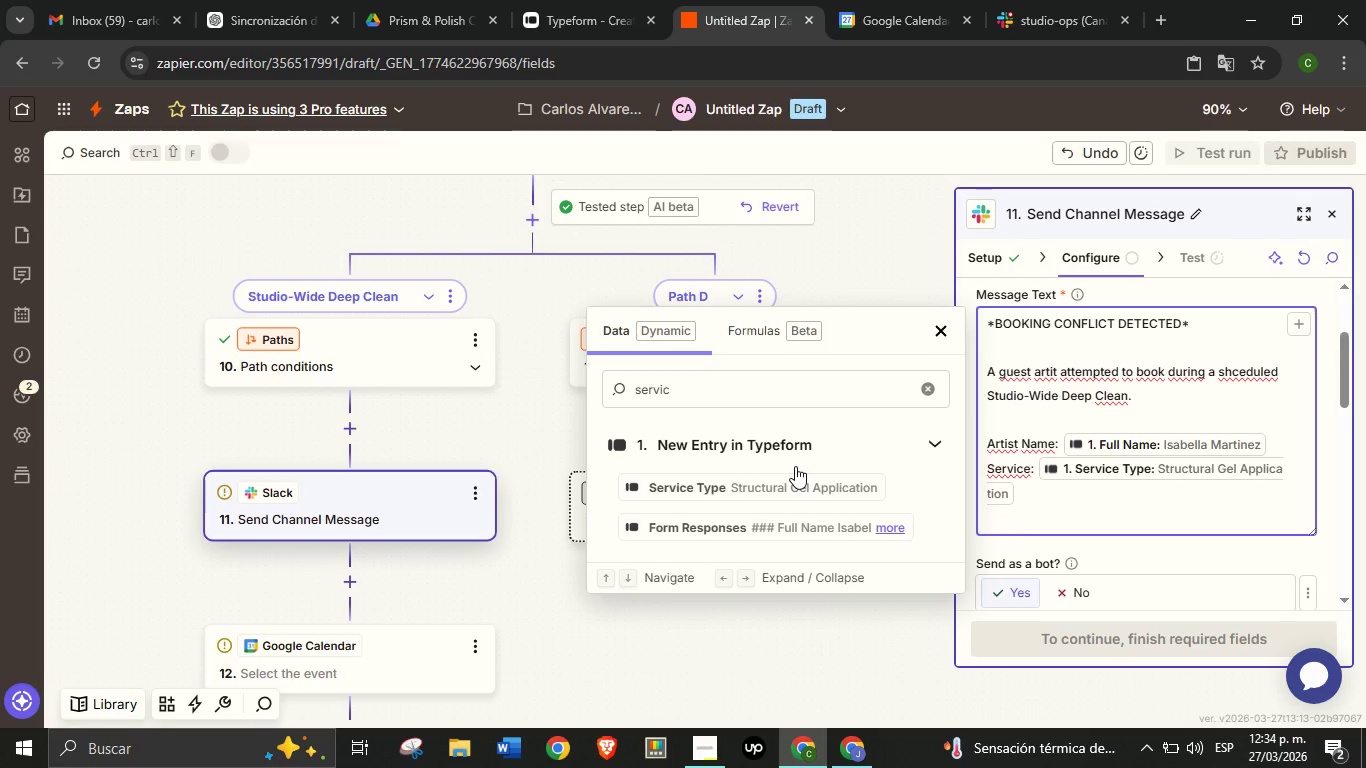 
type(Requested Time> )
 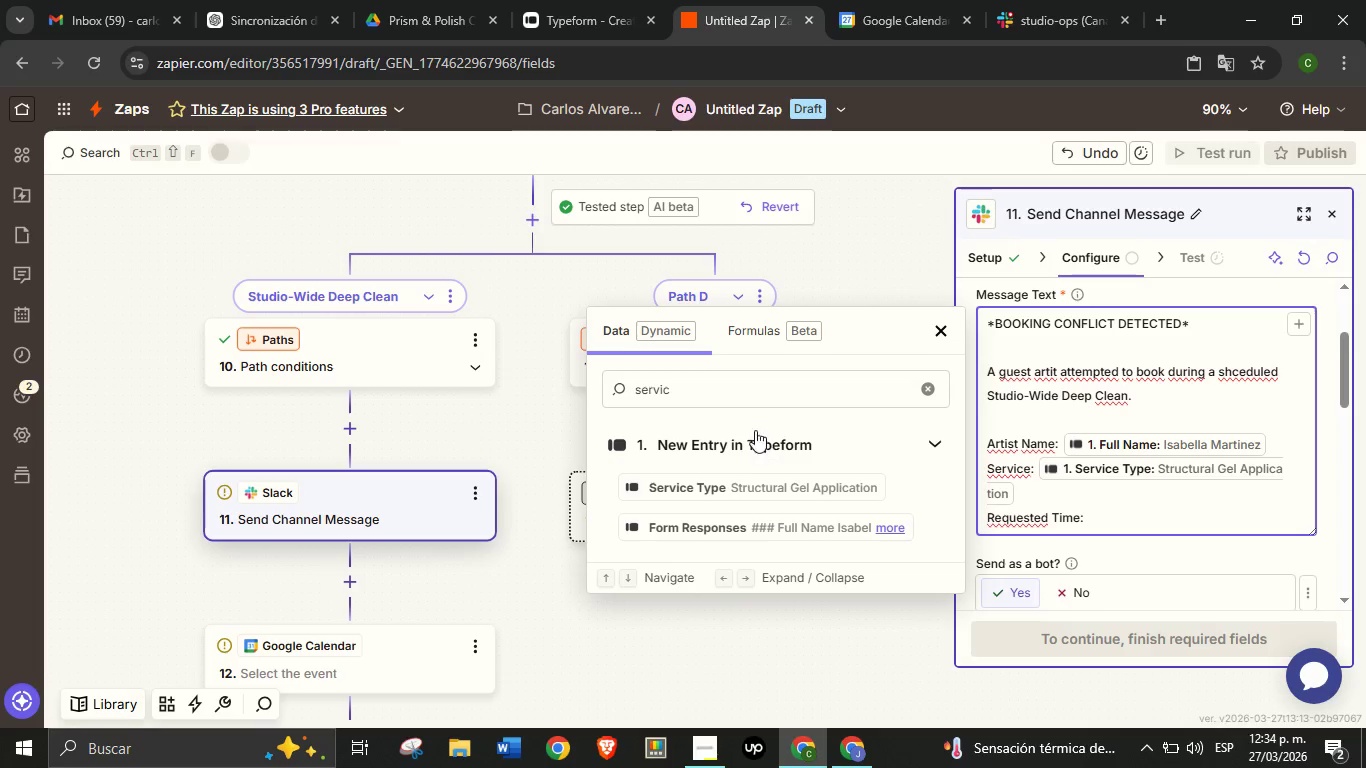 
double_click([741, 391])
 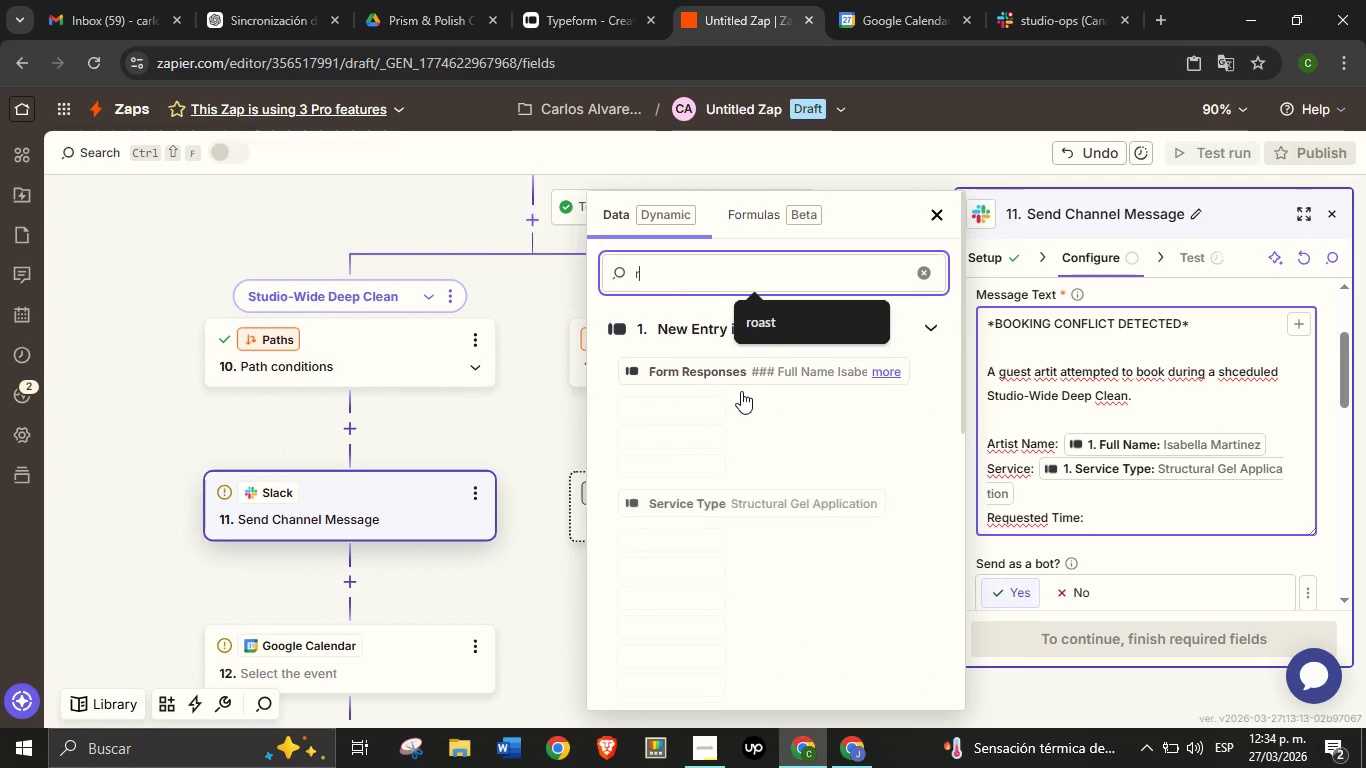 
type(req)
 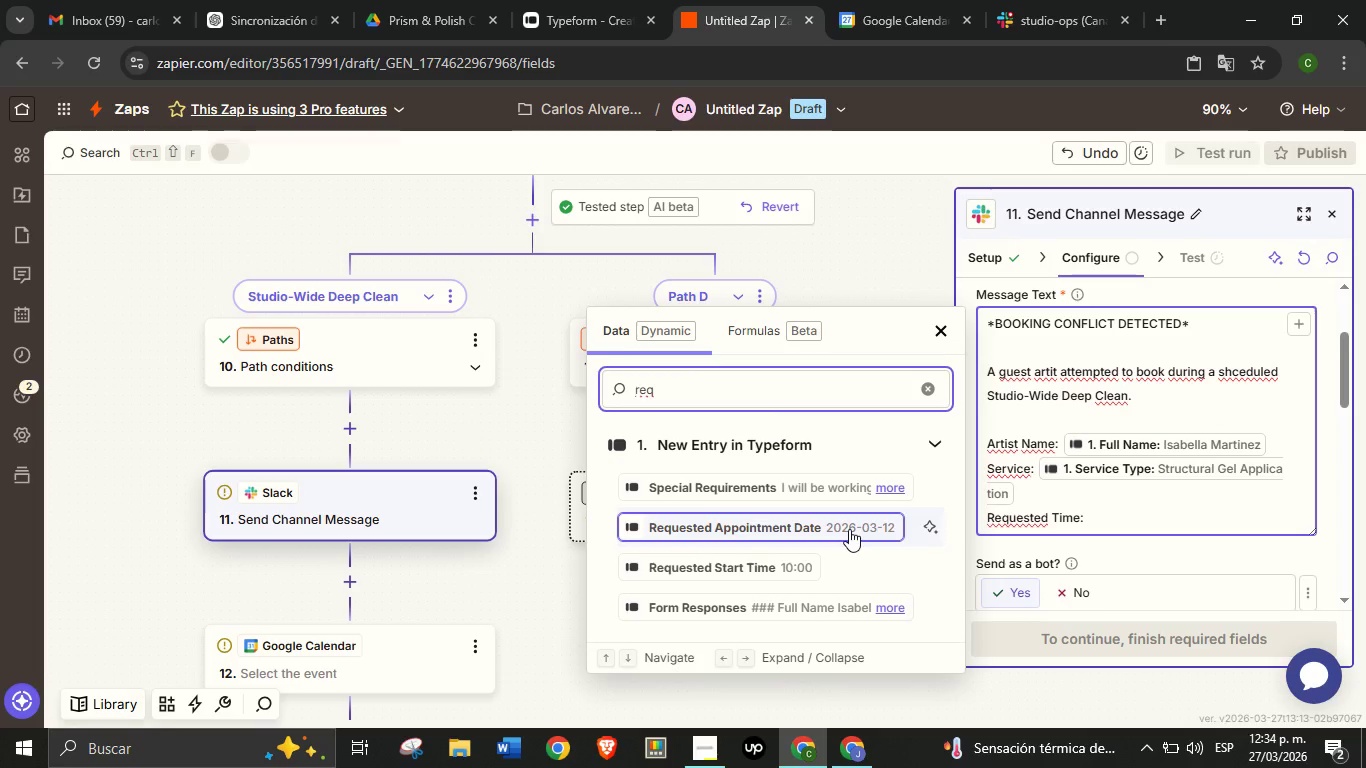 
wait(6.17)
 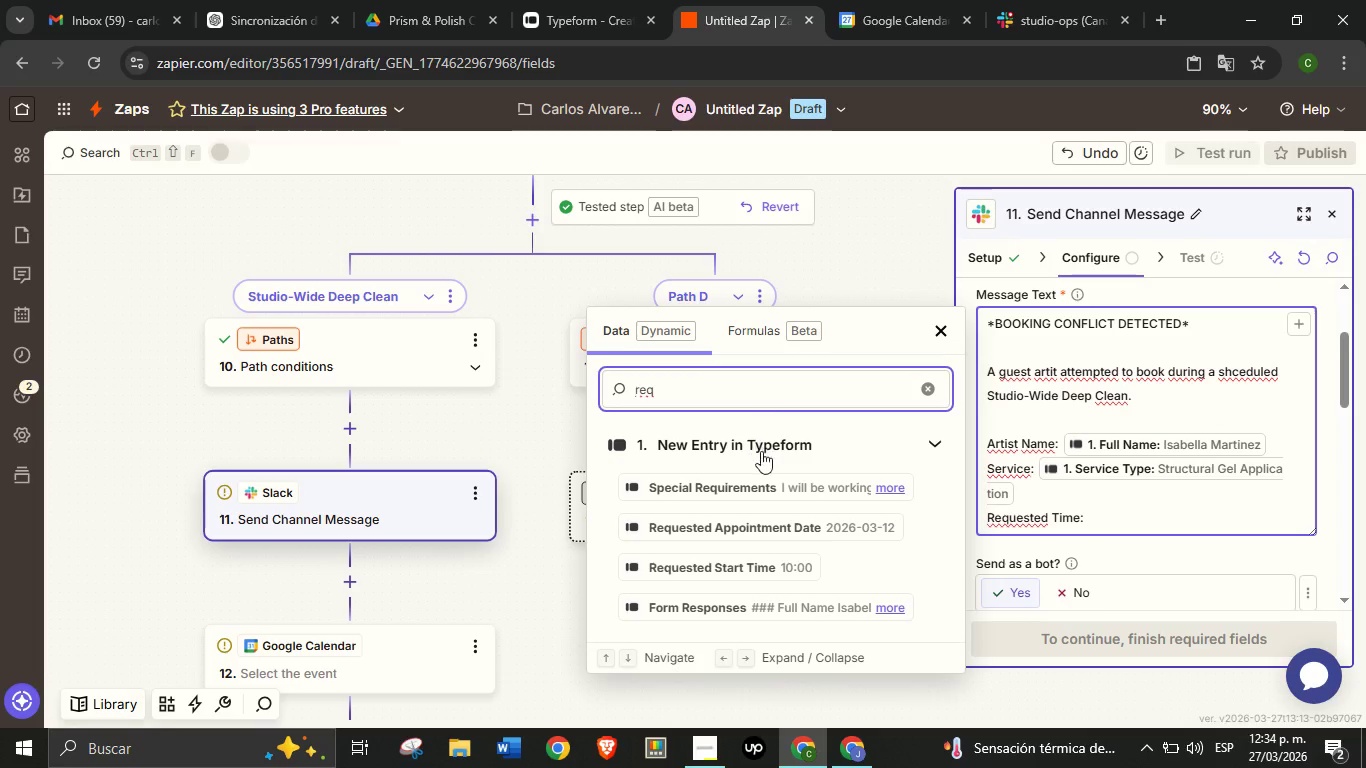 
left_click([930, 389])
 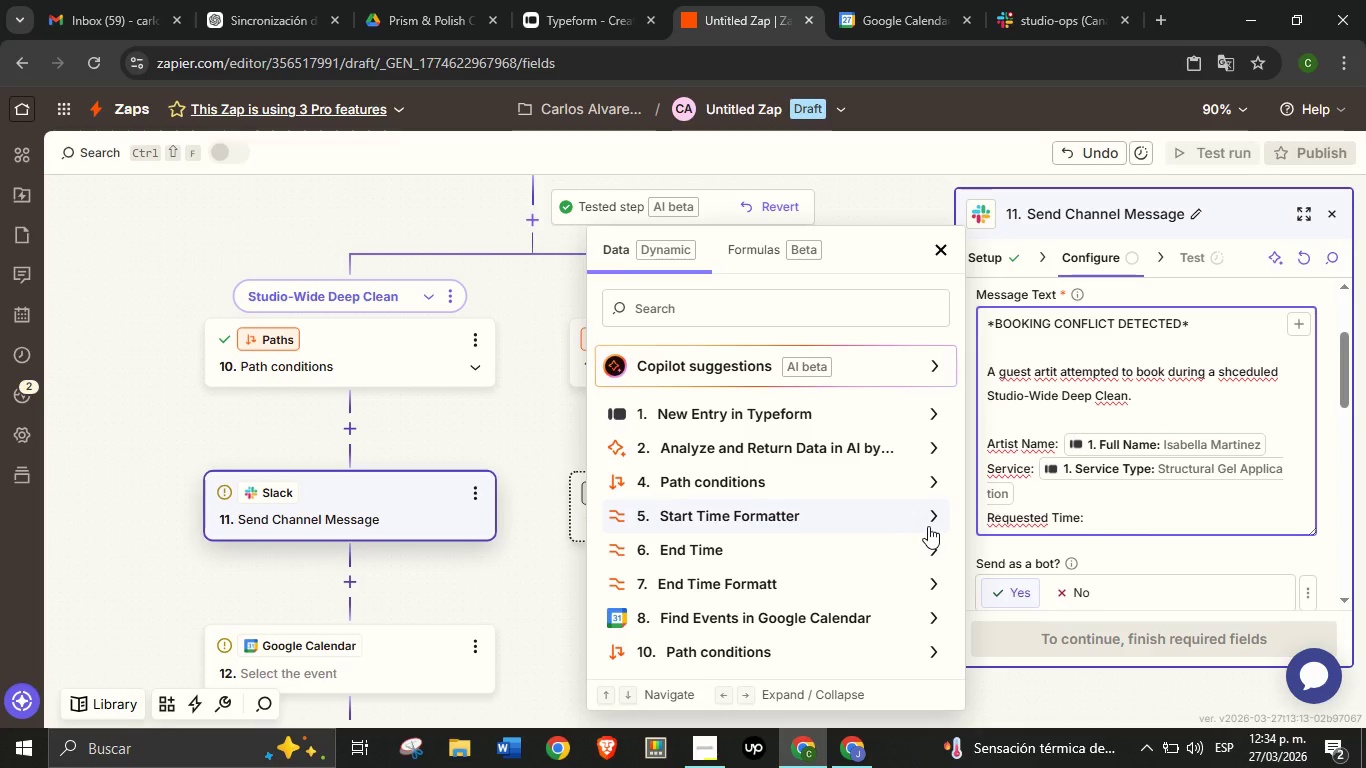 
left_click([930, 518])
 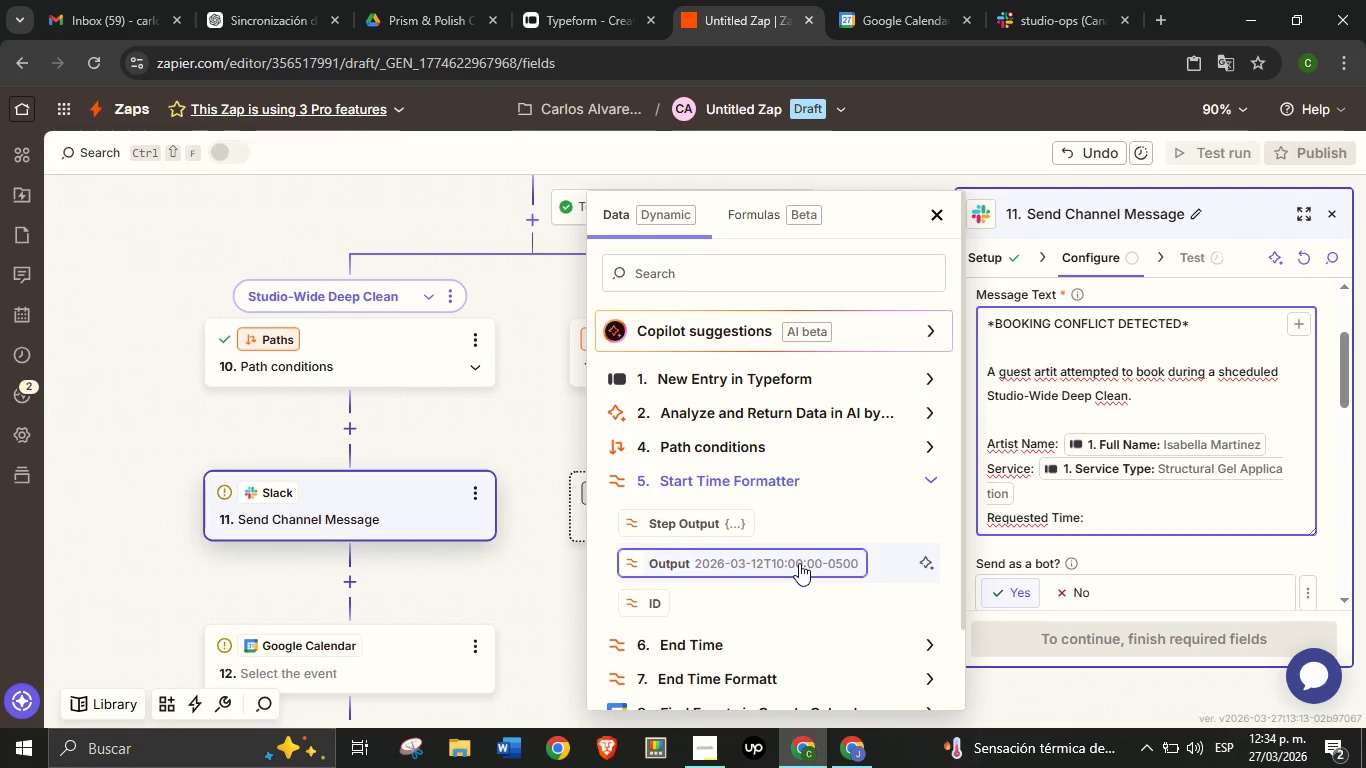 
left_click([799, 563])
 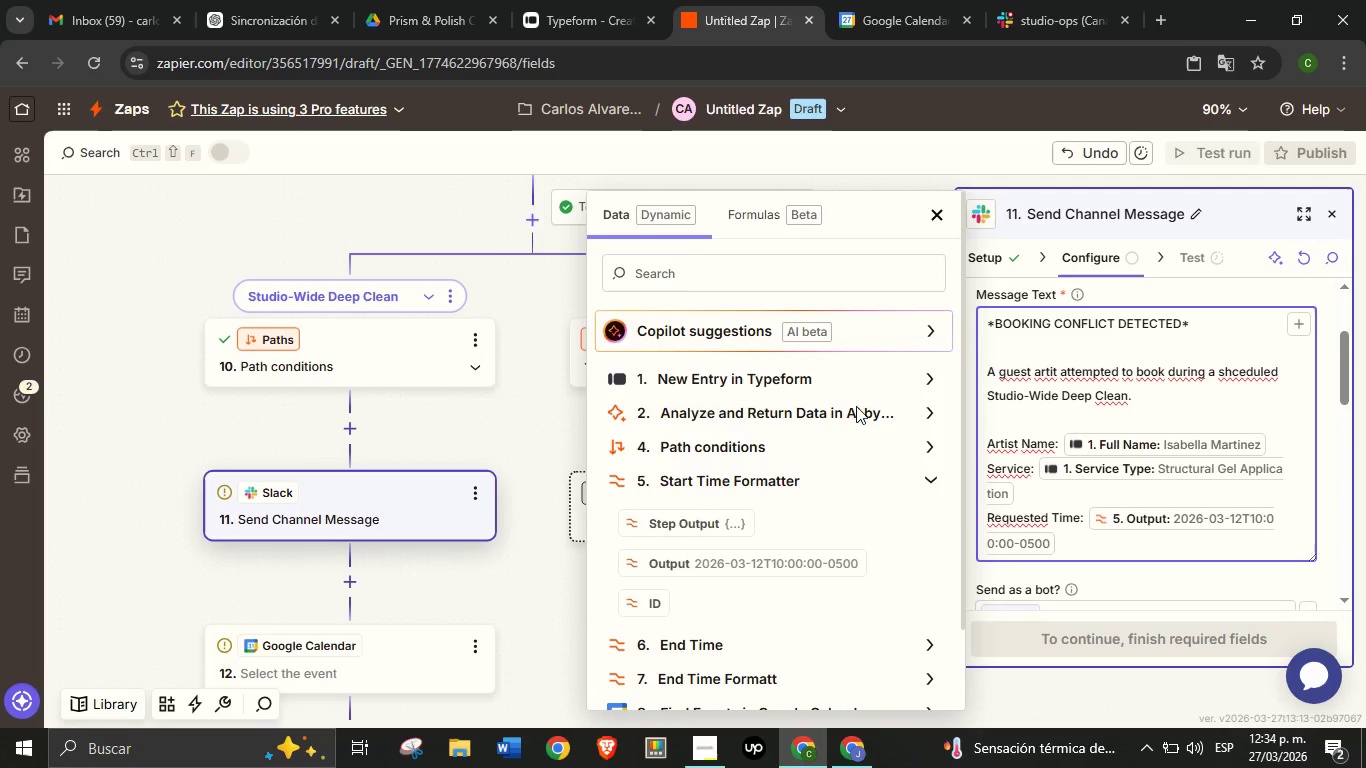 
wait(5.17)
 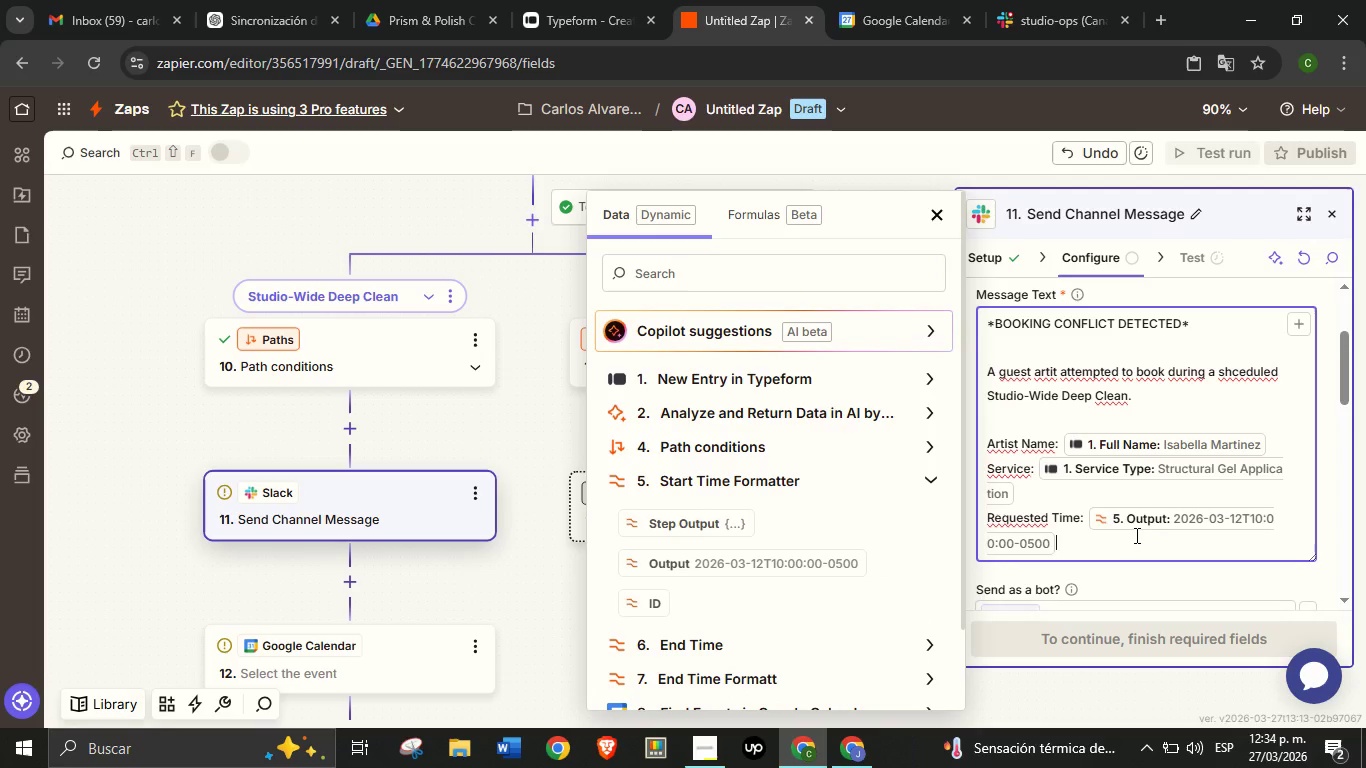 
left_click([353, 423])
 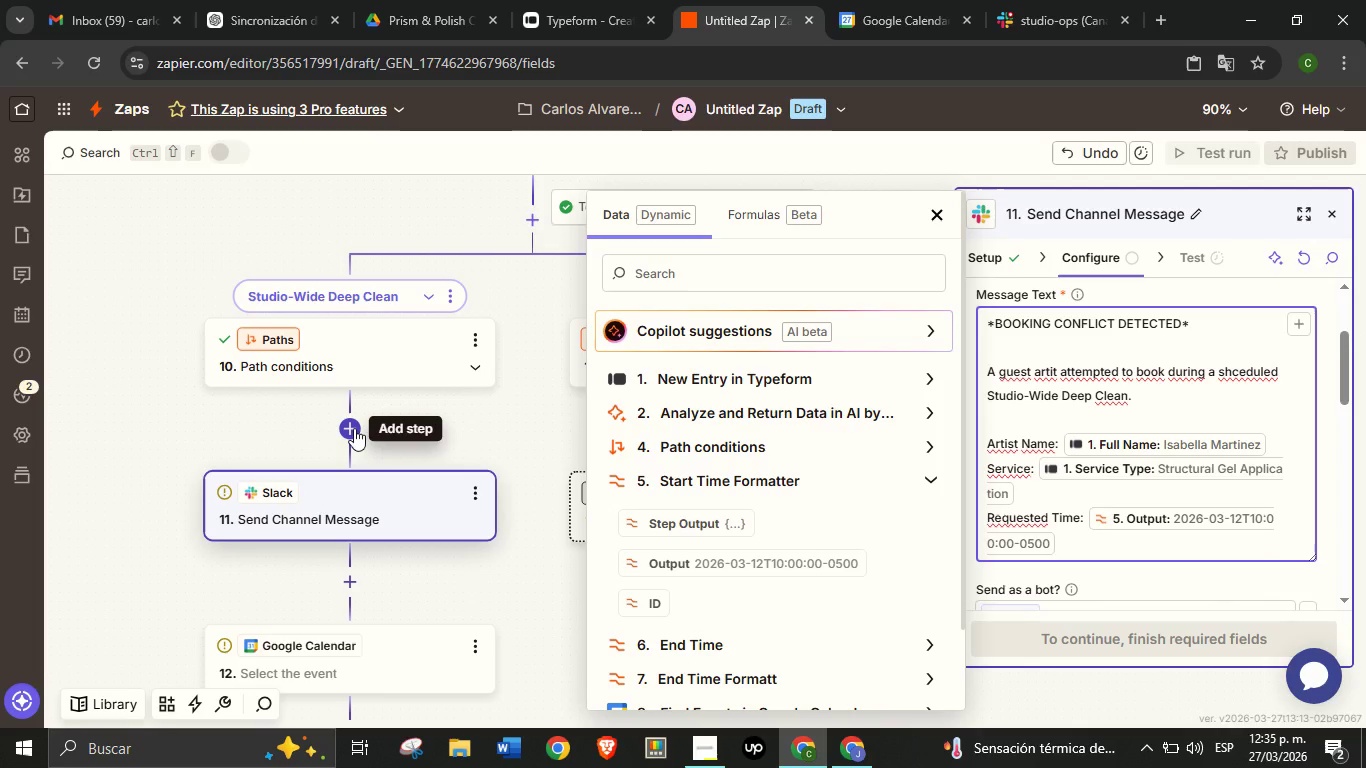 
left_click([343, 428])
 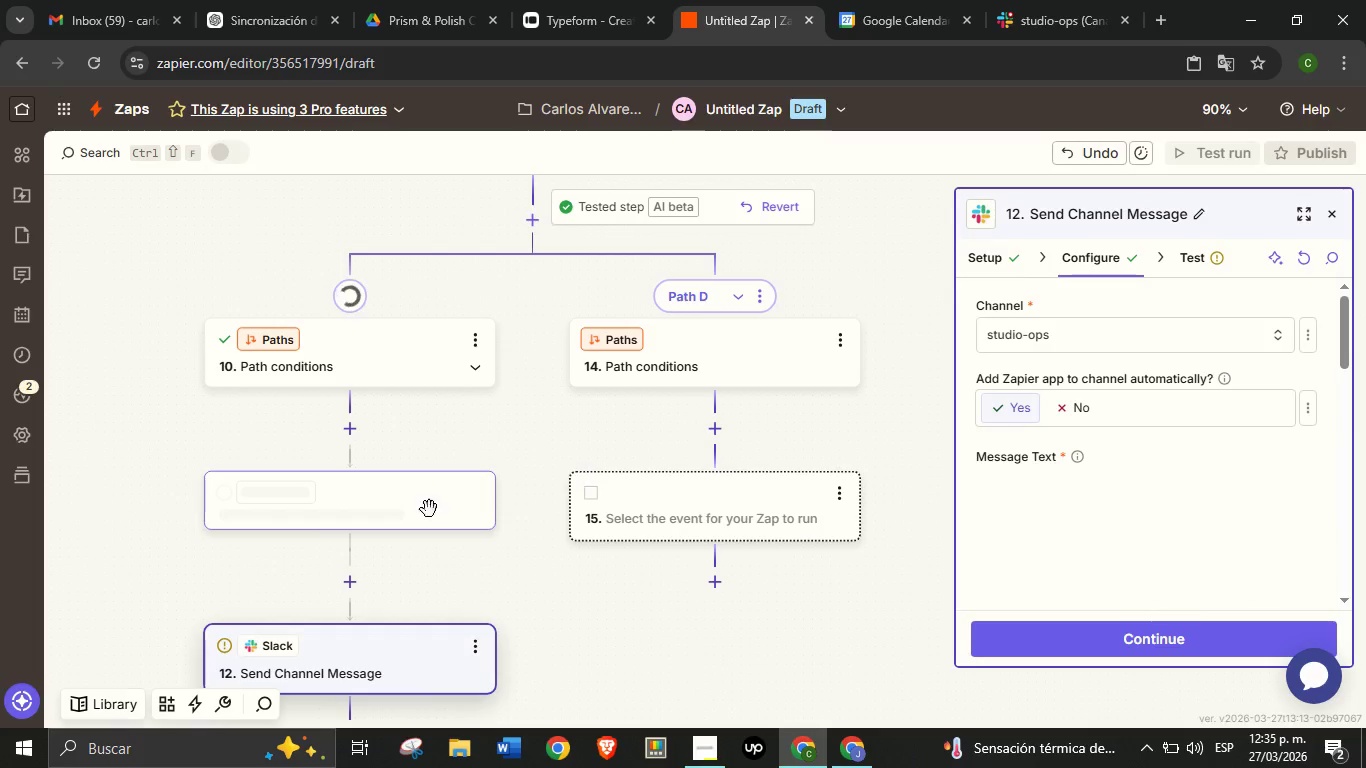 
left_click([346, 508])
 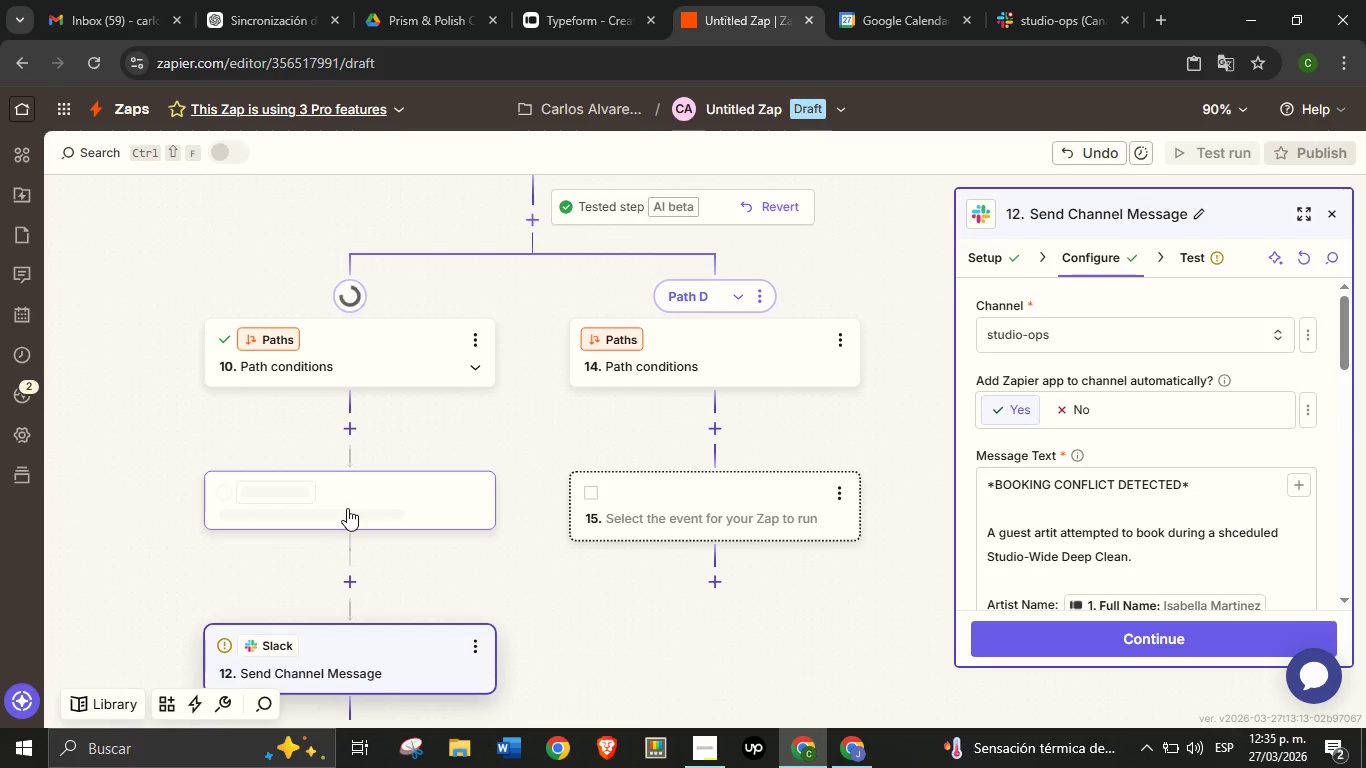 
left_click([347, 508])
 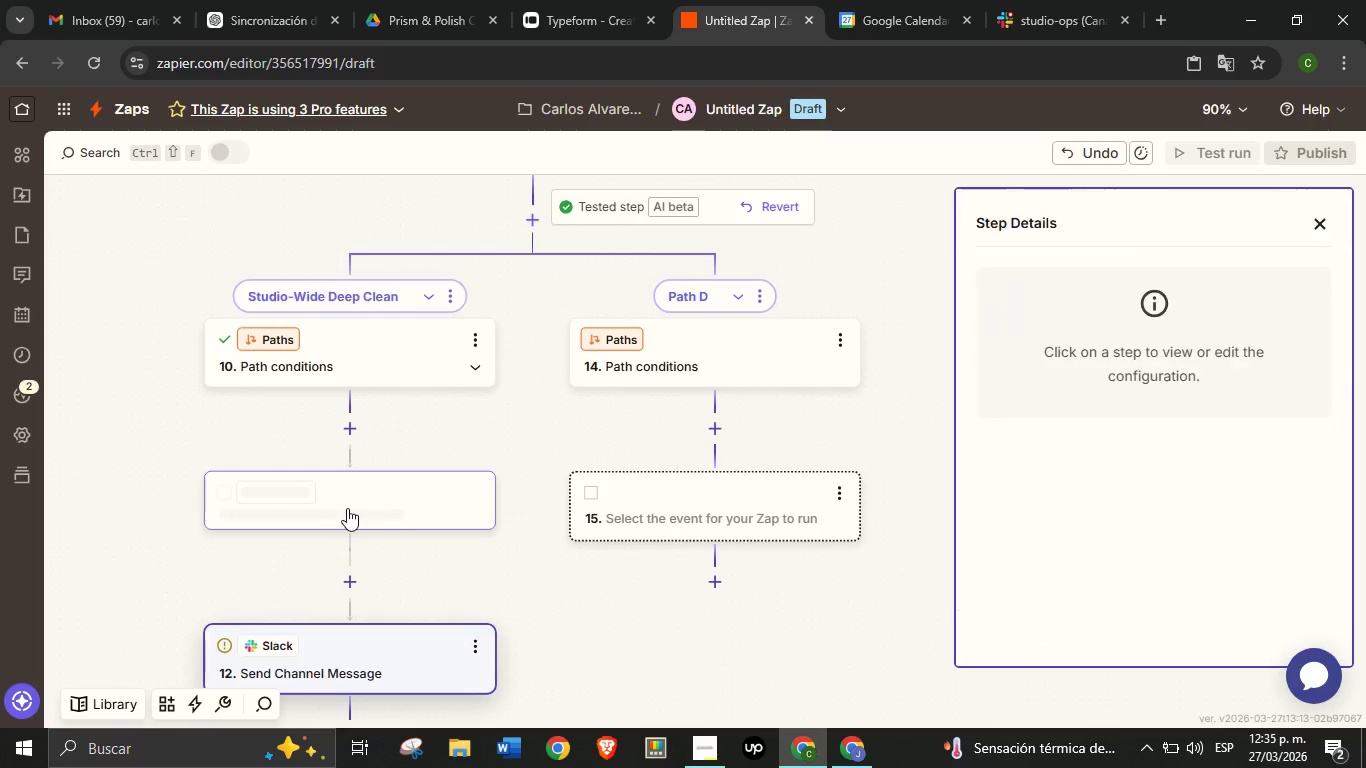 
left_click([347, 508])
 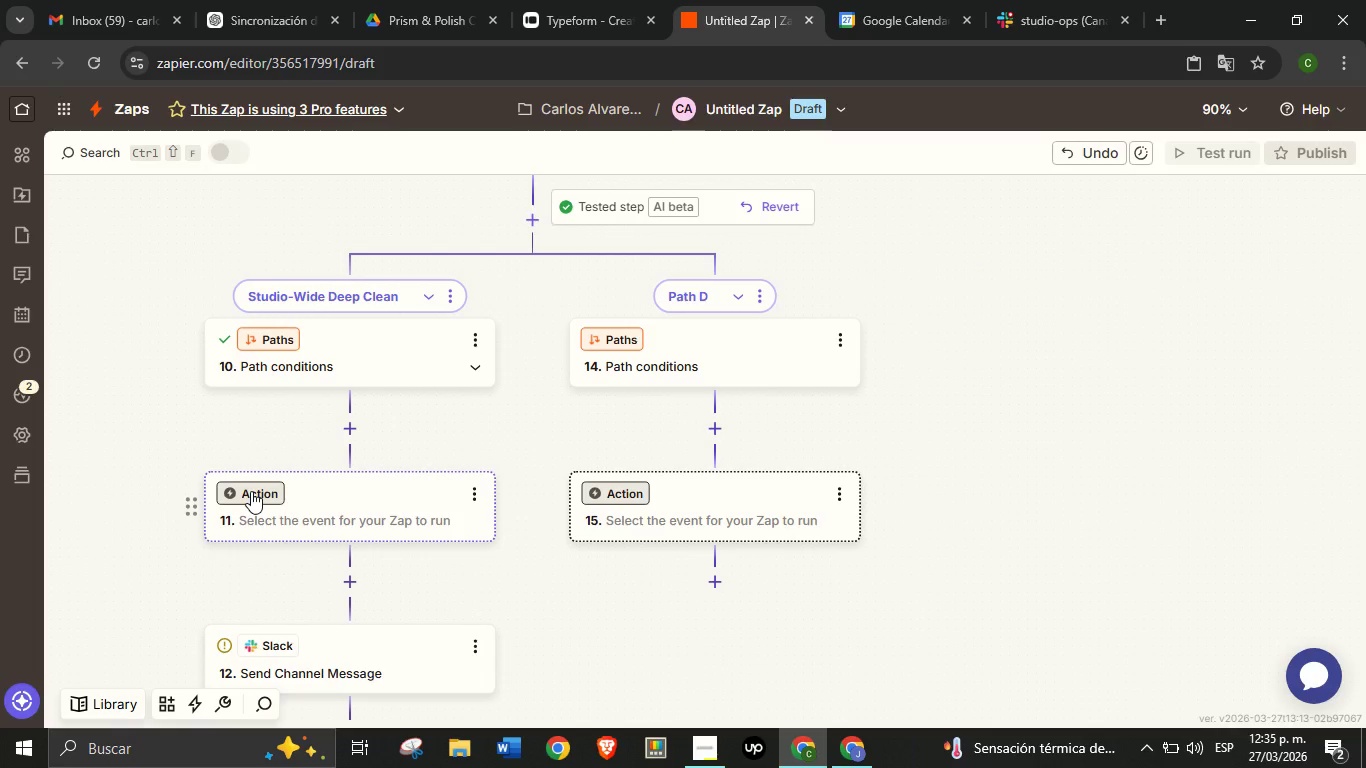 
left_click([251, 491])
 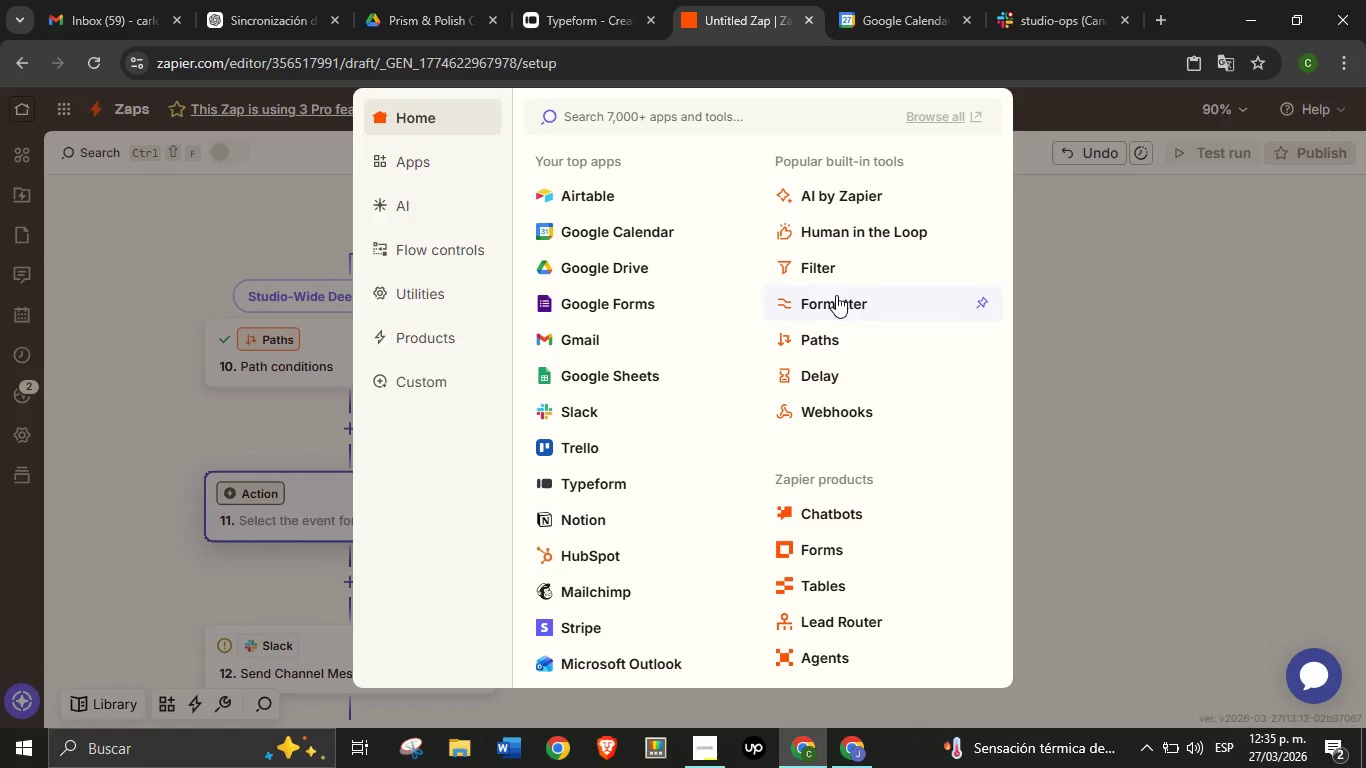 
wait(6.17)
 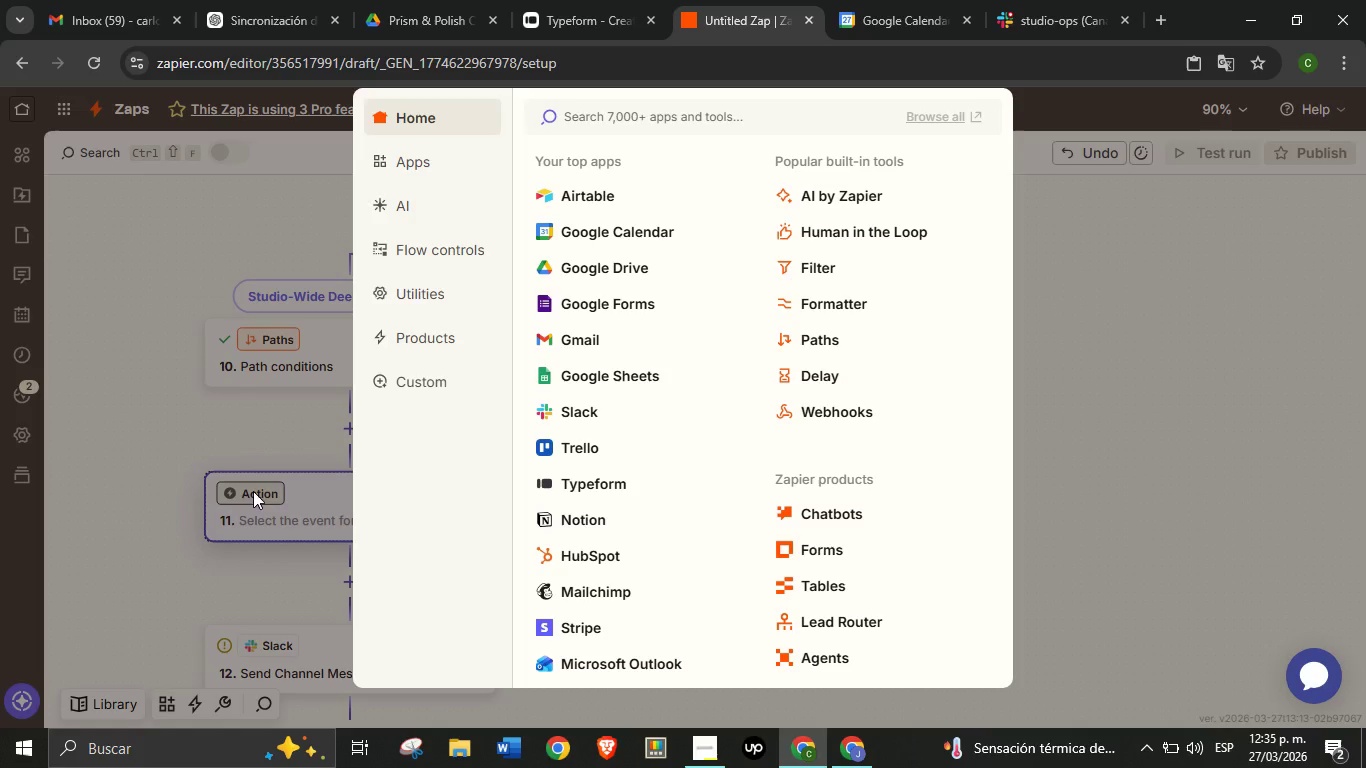 
left_click([836, 307])
 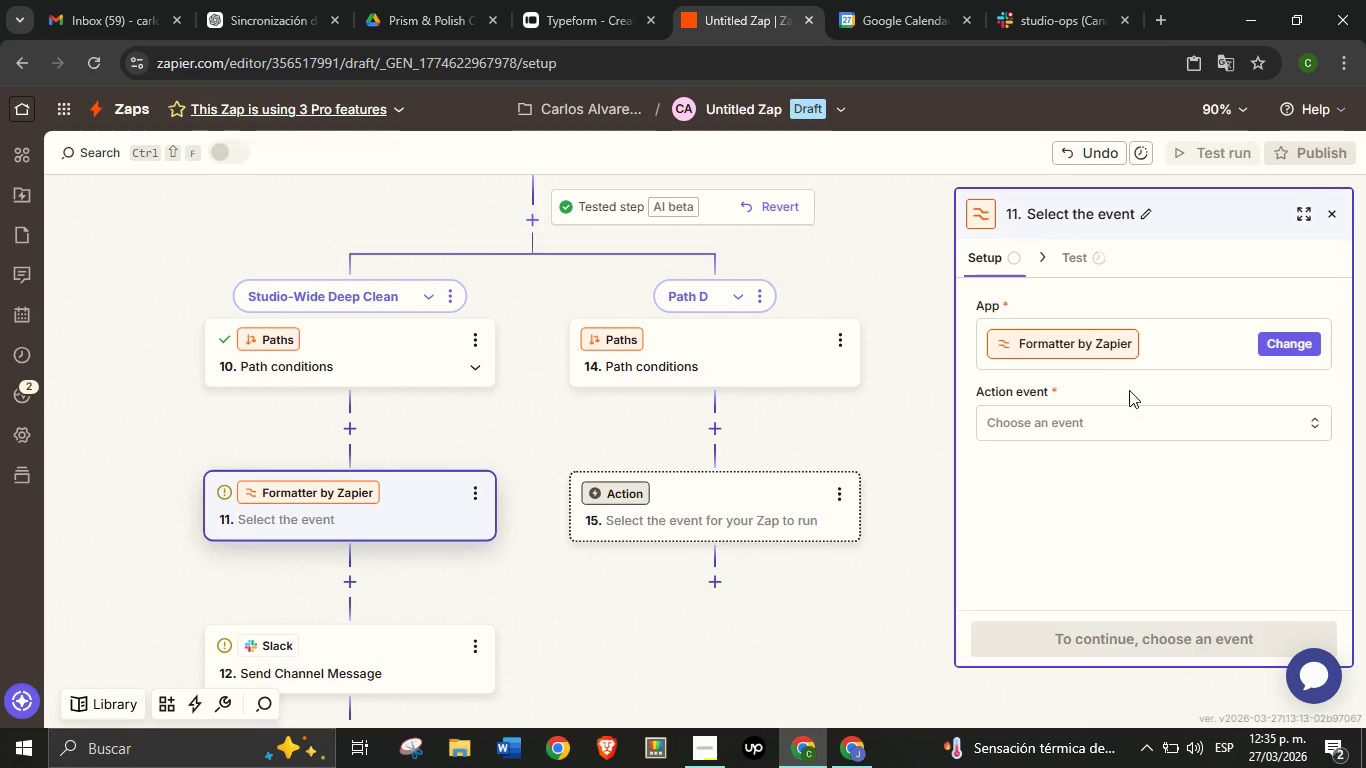 
left_click([1129, 418])
 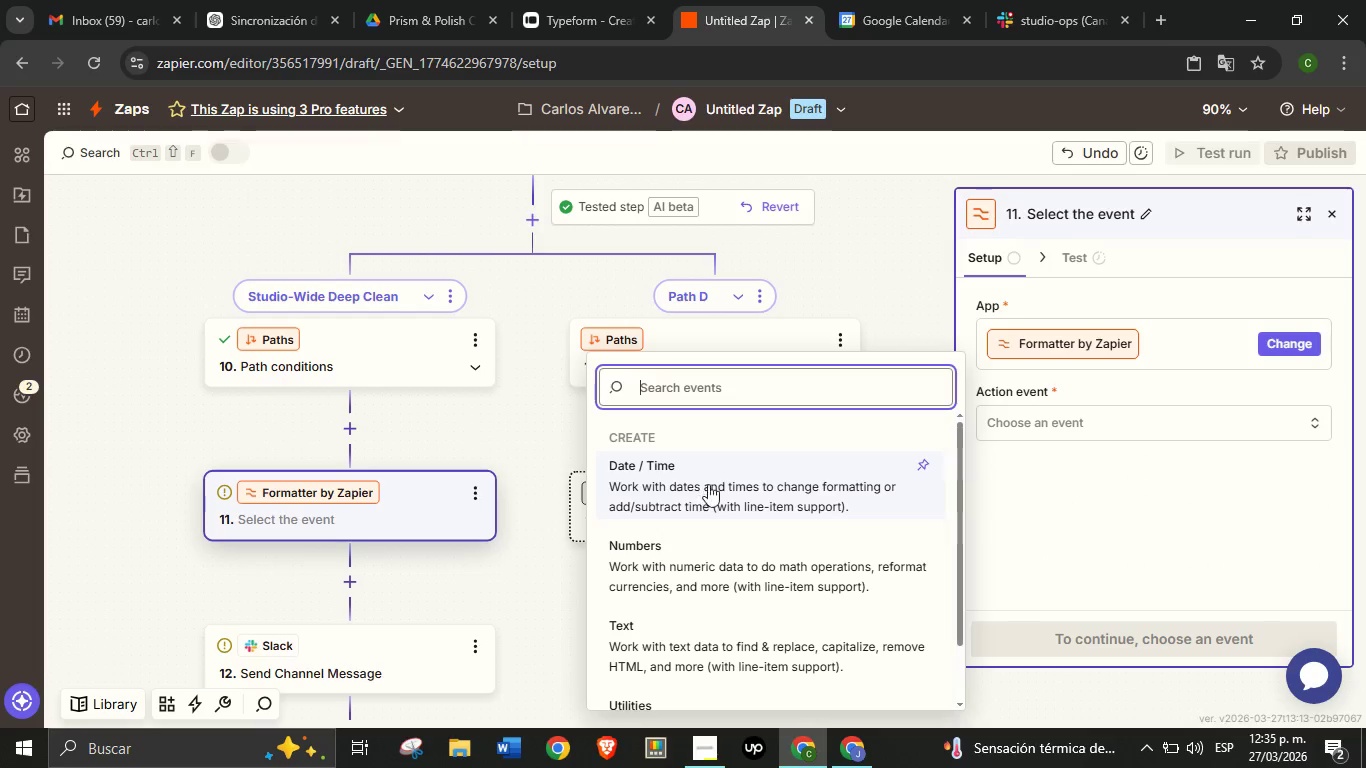 
left_click([697, 487])
 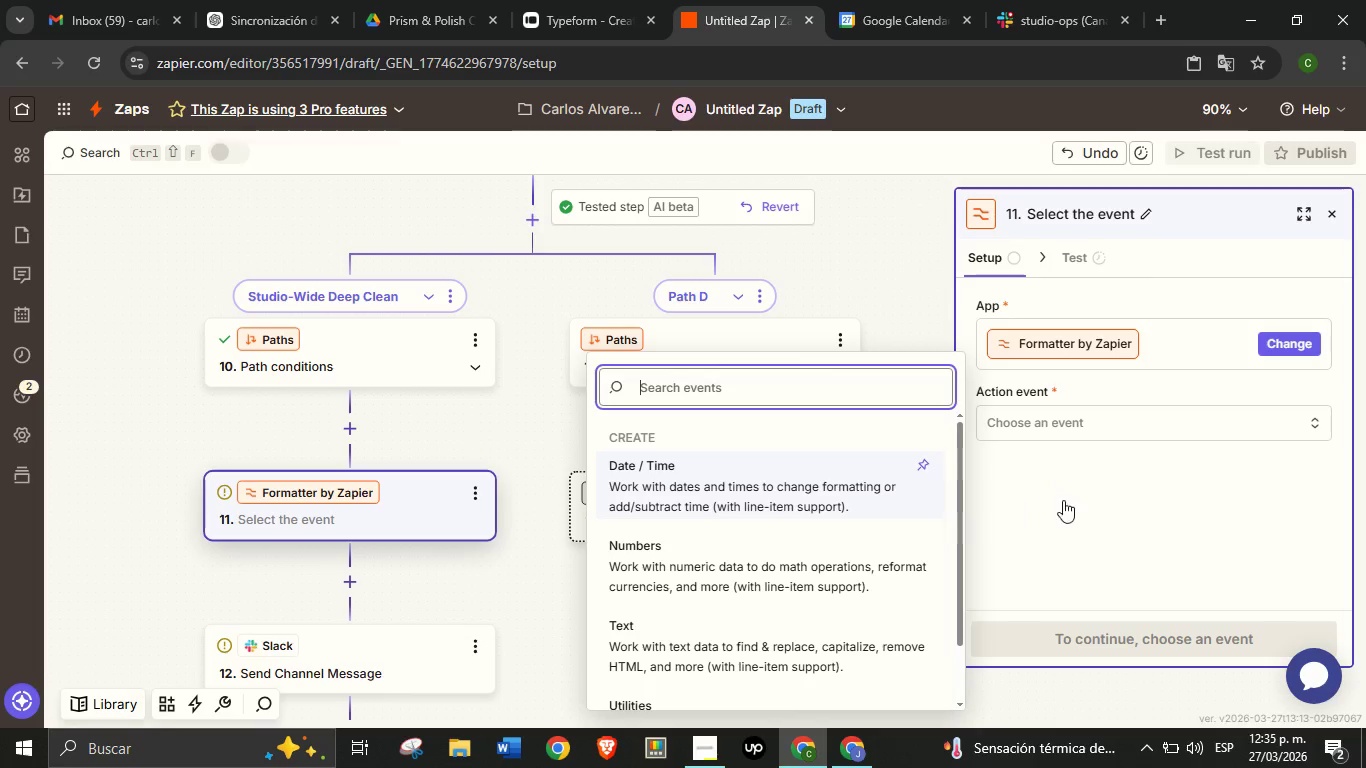 
left_click([776, 502])
 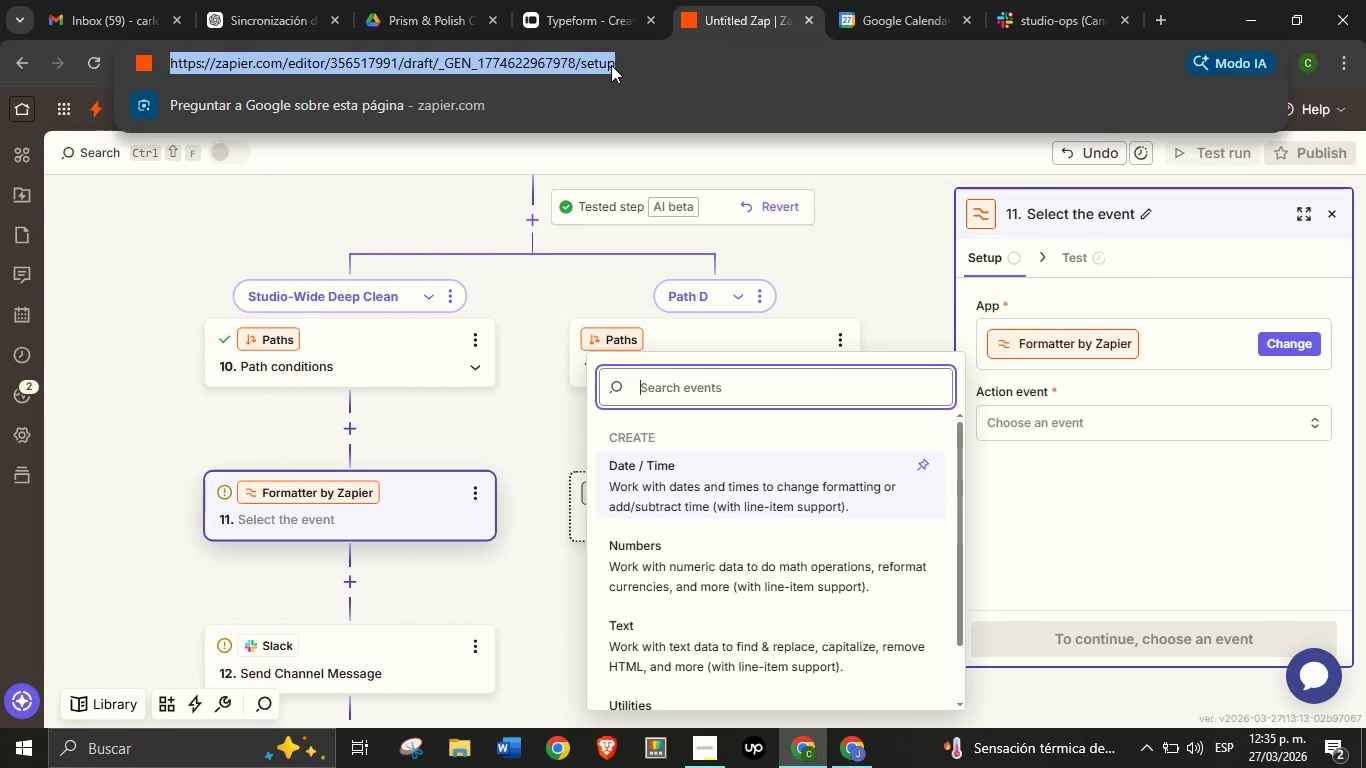 
double_click([611, 65])
 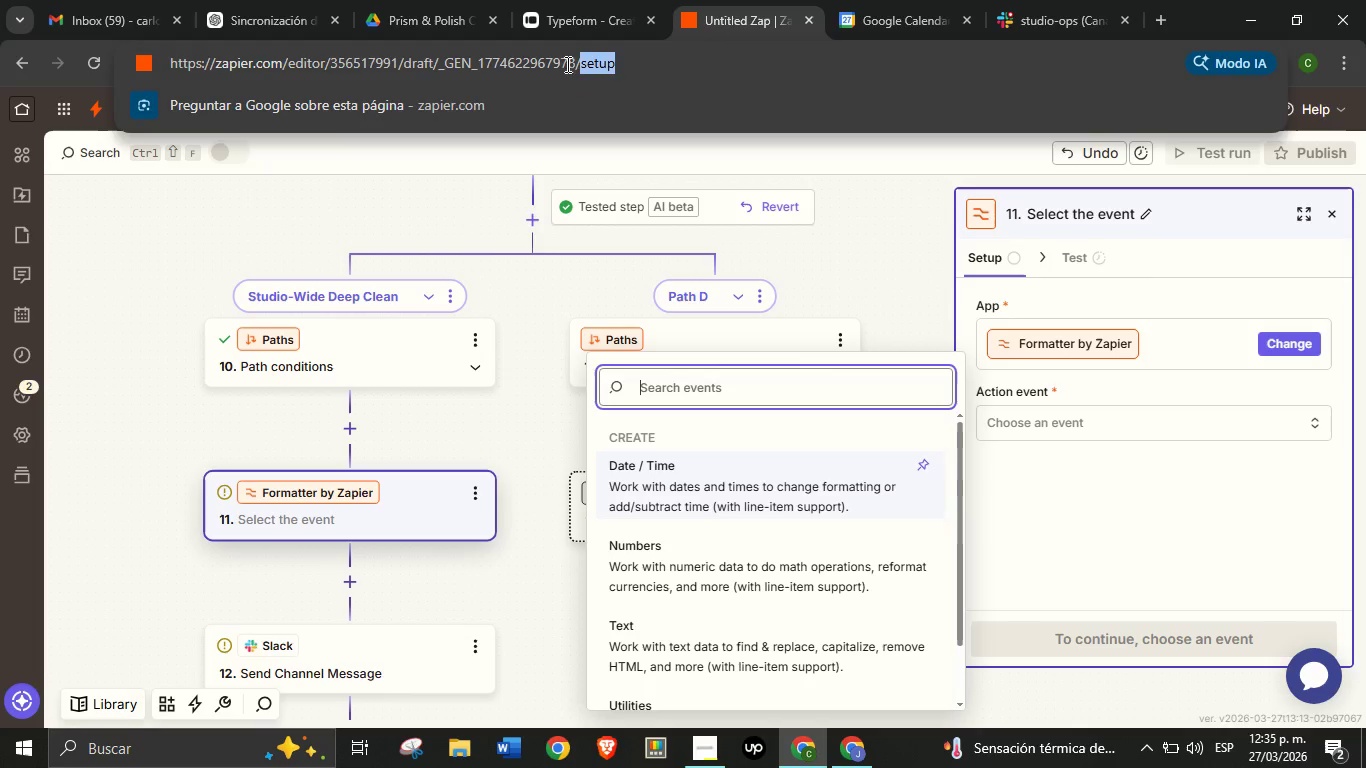 
triple_click([611, 65])
 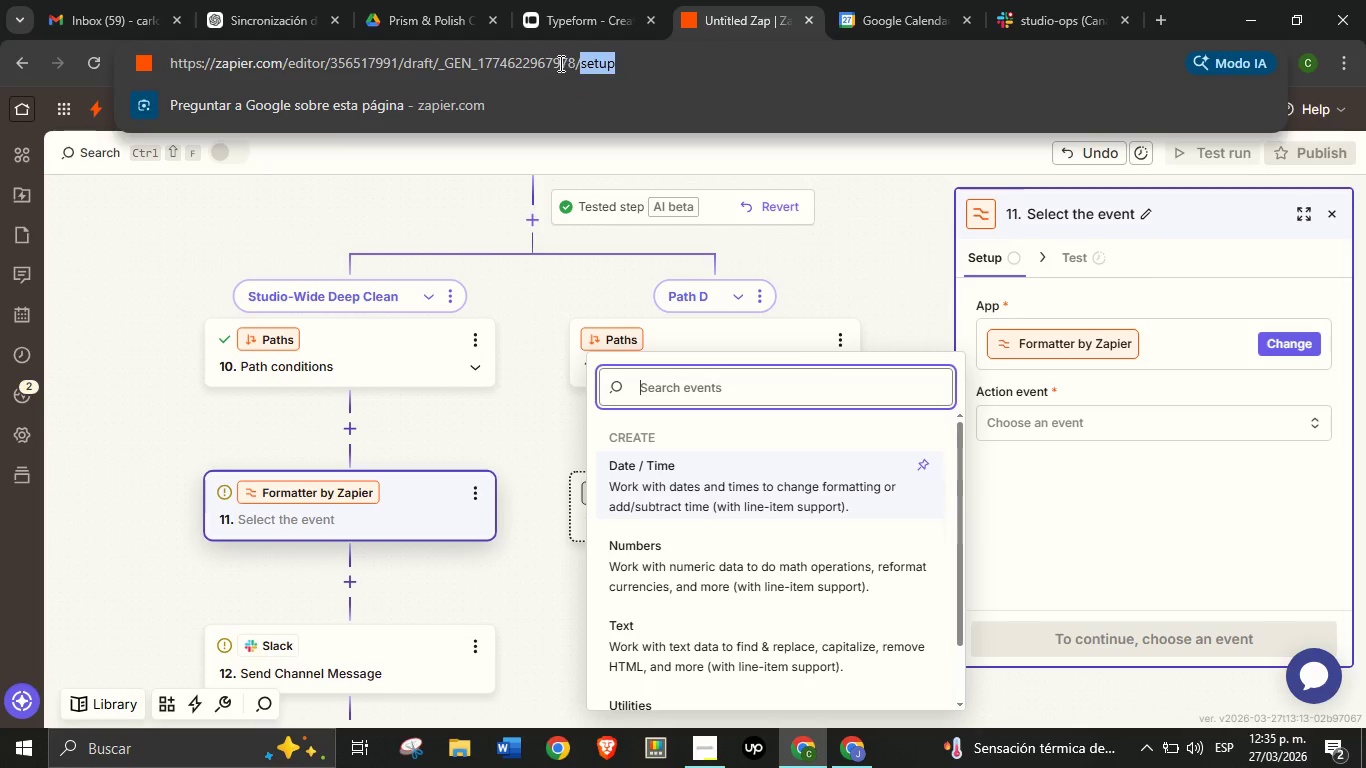 
triple_click([611, 65])
 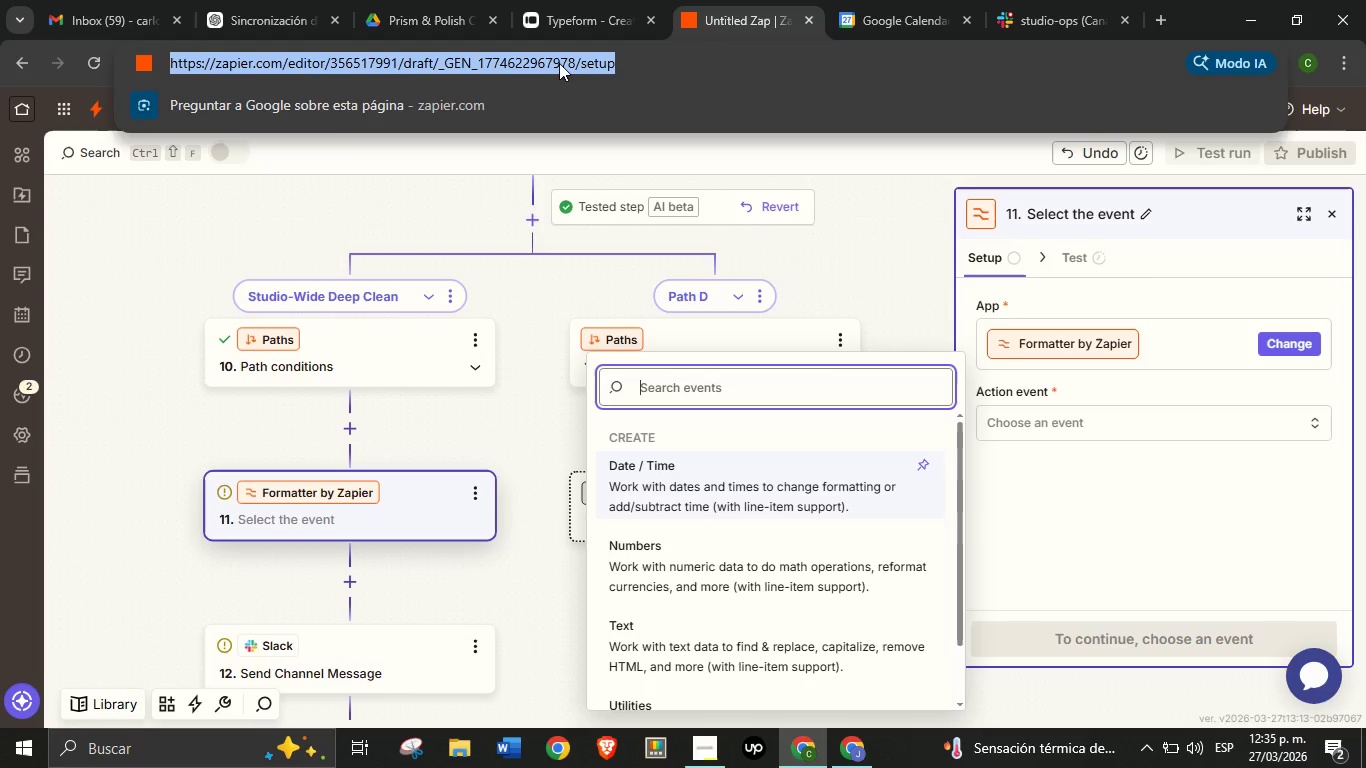 
triple_click([559, 63])
 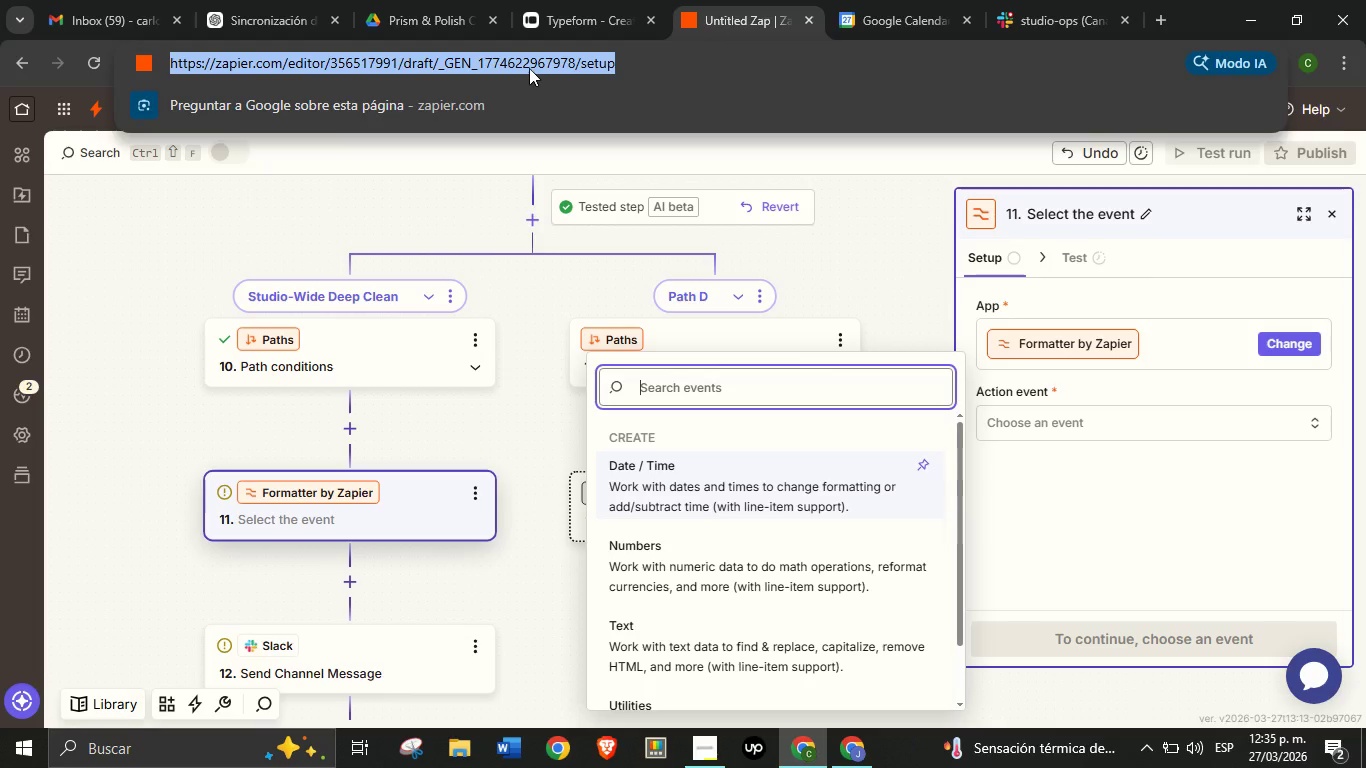 
triple_click([559, 63])
 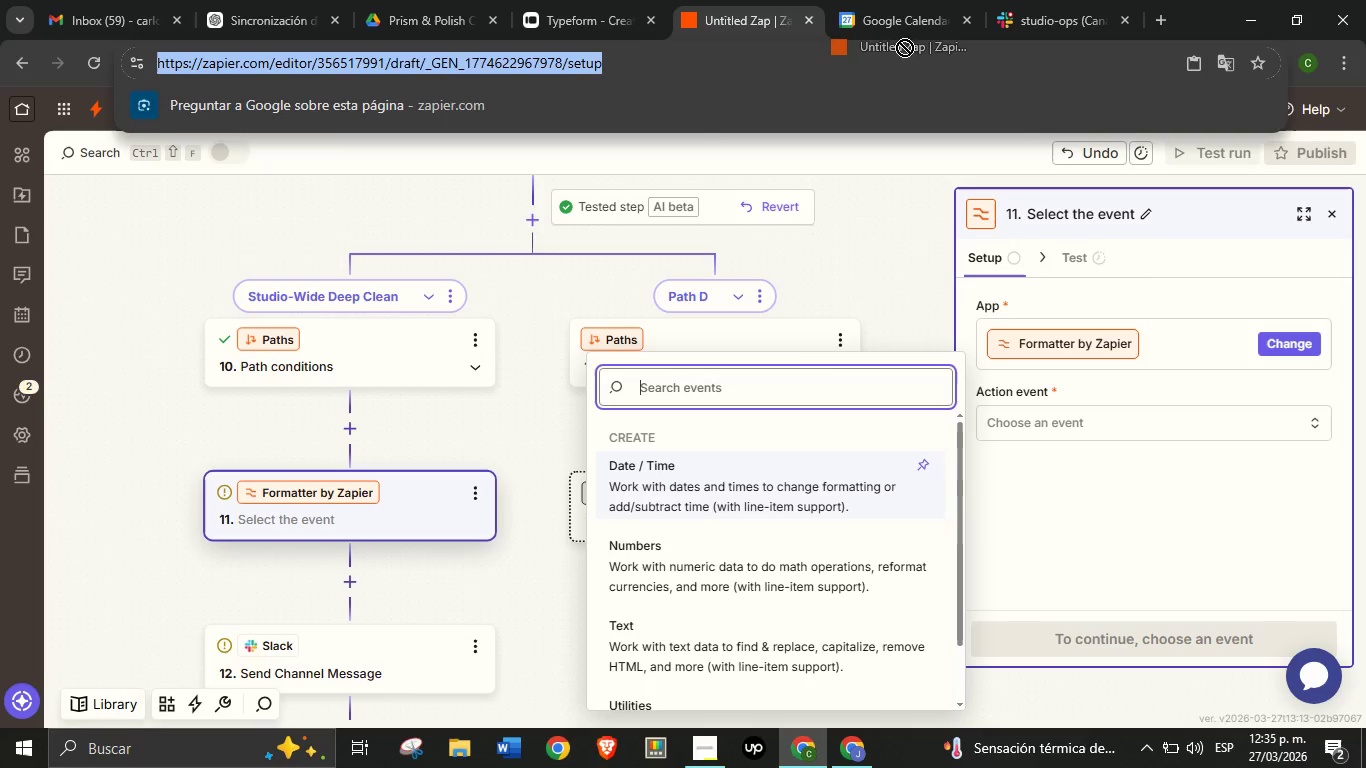 
left_click_drag(start_coordinate=[529, 68], to_coordinate=[1207, 0])
 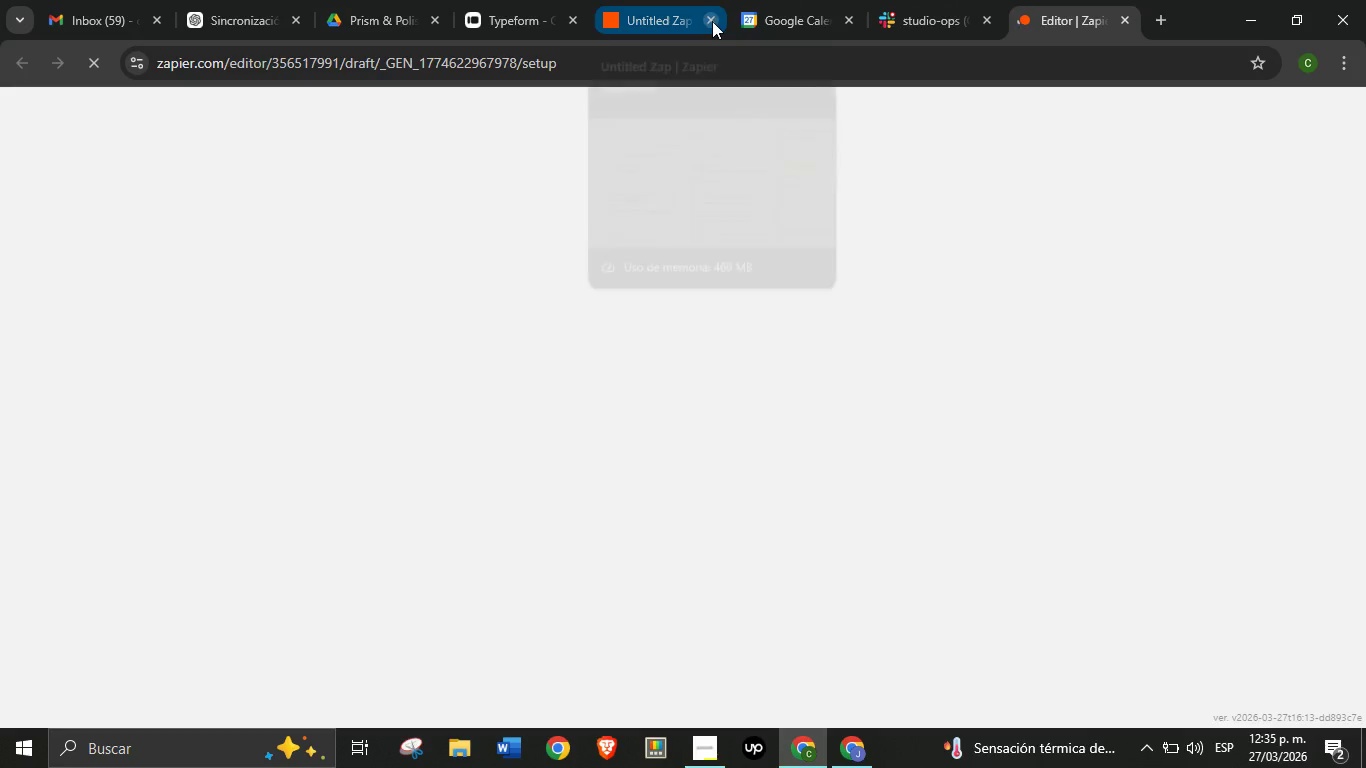 
left_click([712, 21])
 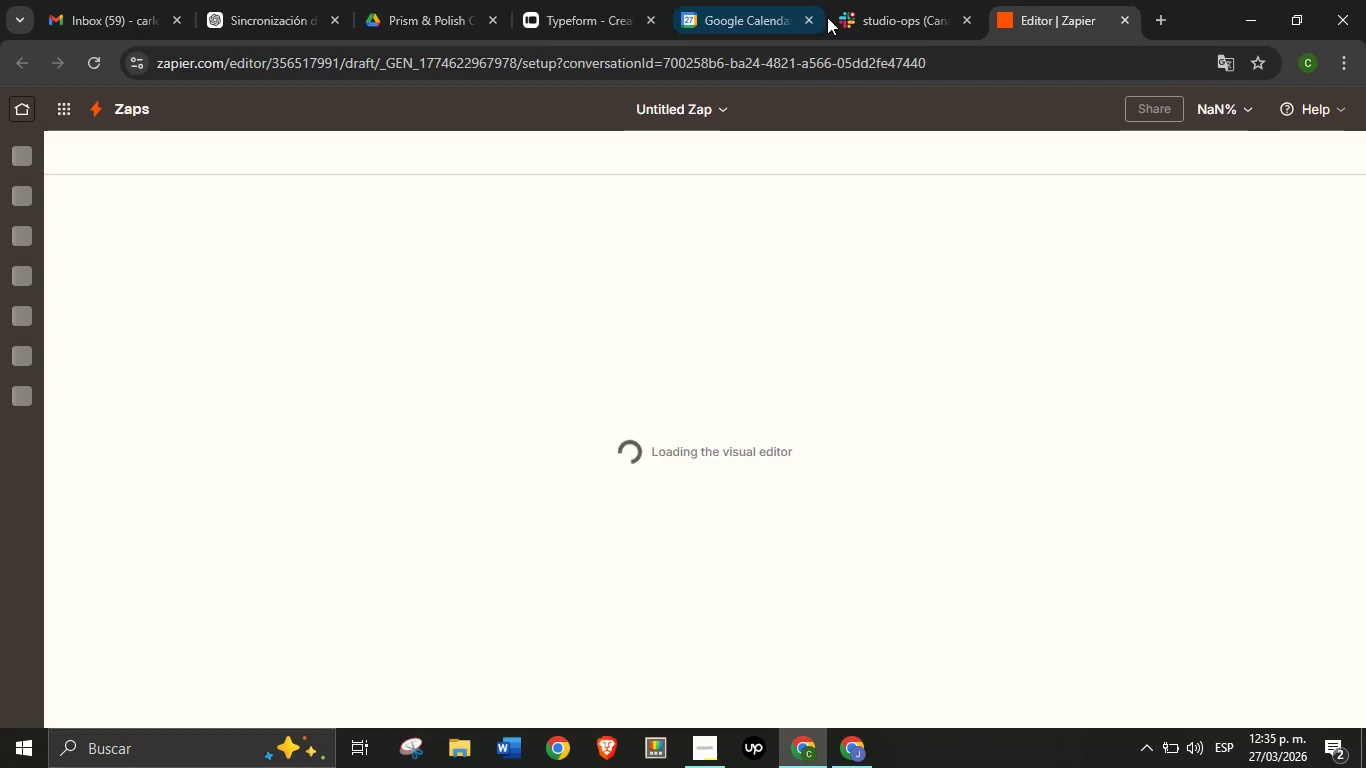 
wait(6.12)
 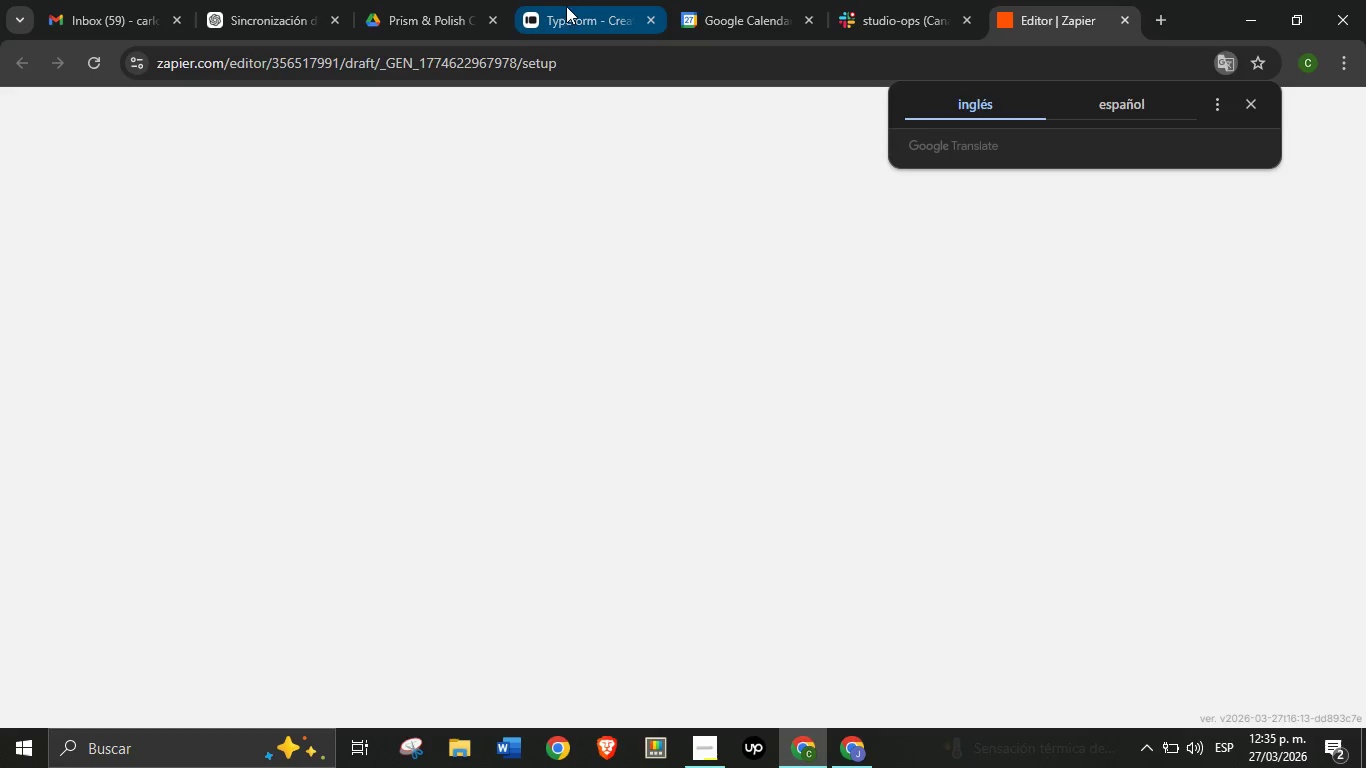 
mouse_move([939, 222])
 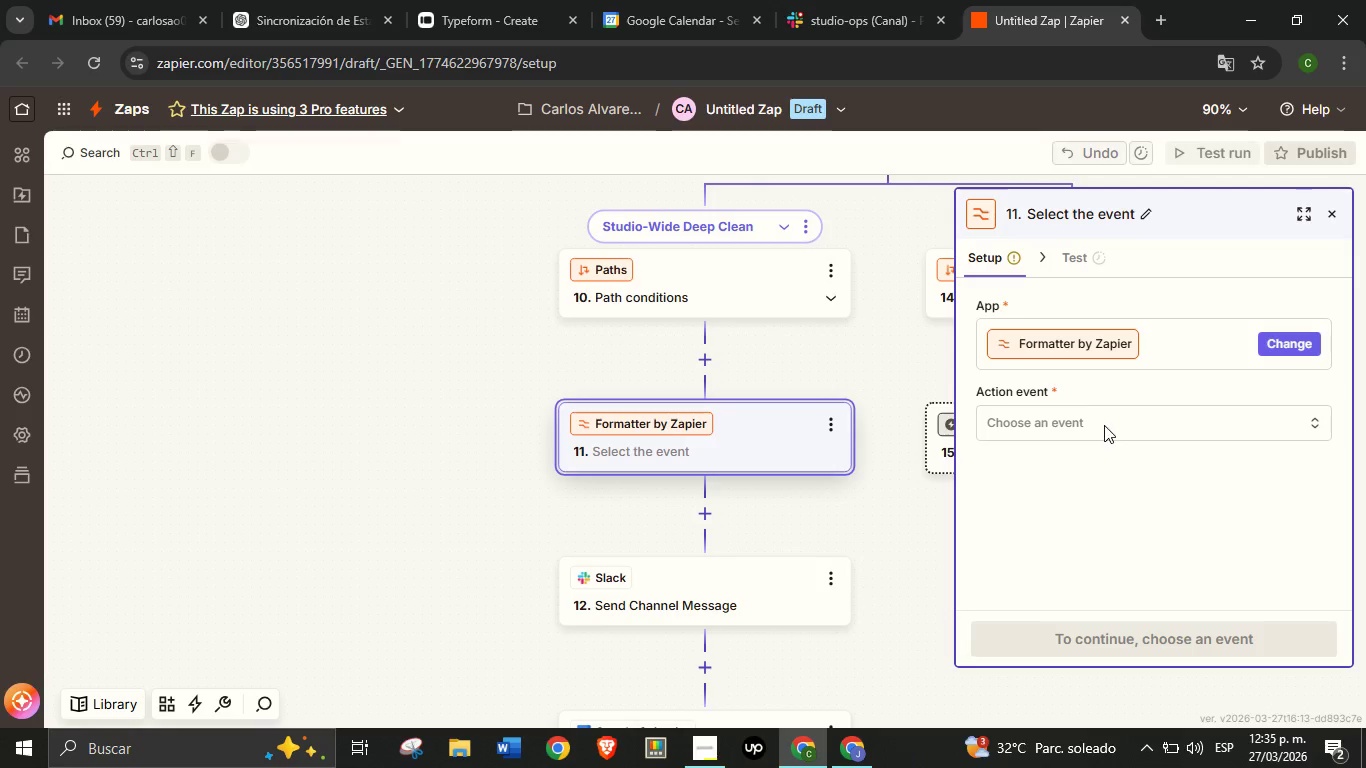 
left_click([1104, 425])
 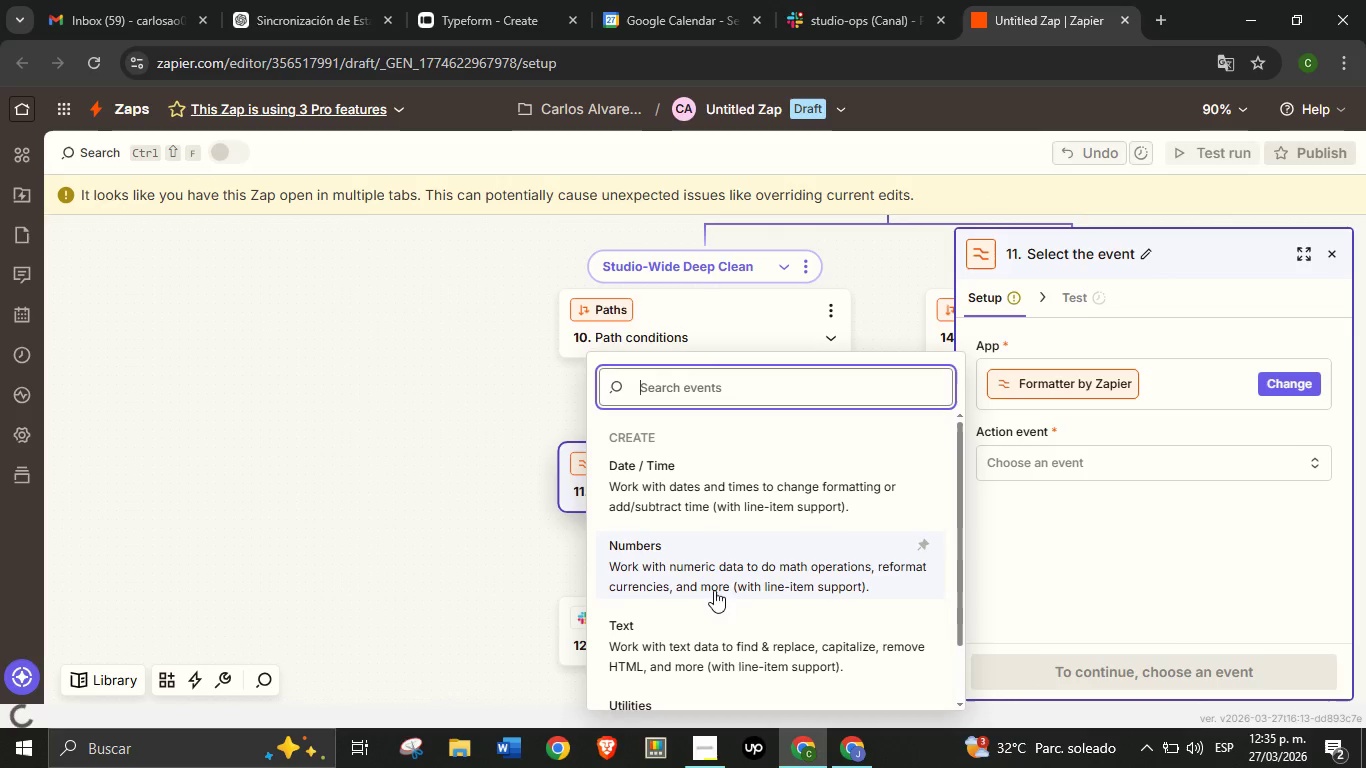 
left_click([718, 493])
 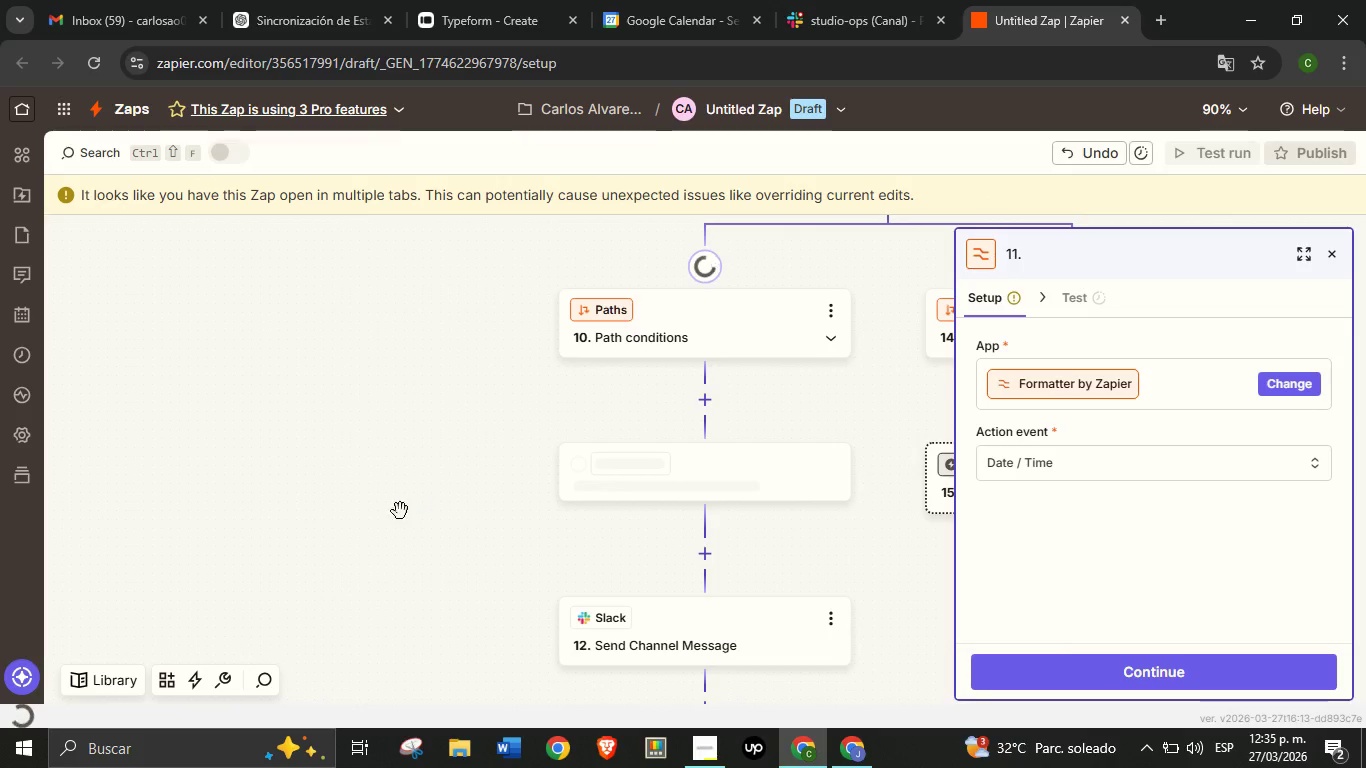 
left_click_drag(start_coordinate=[429, 512], to_coordinate=[340, 498])
 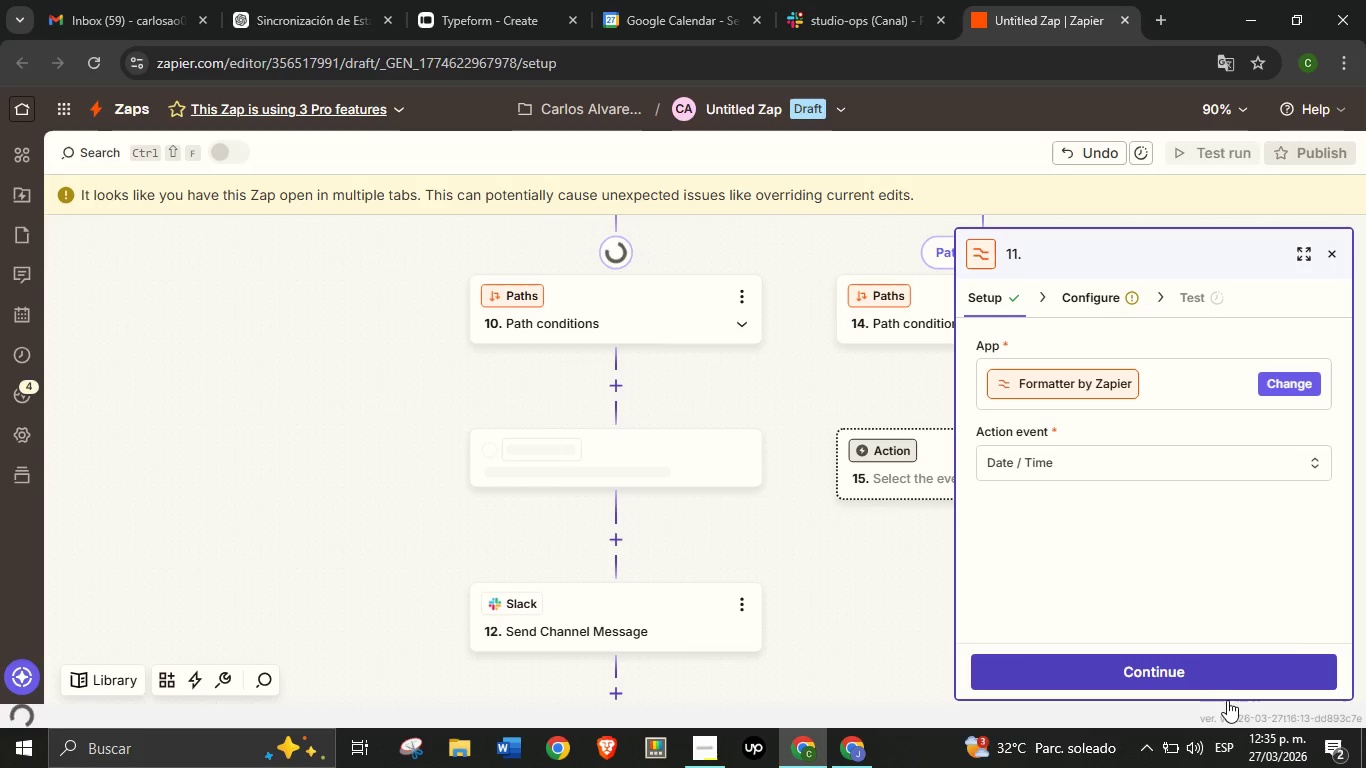 
left_click([1151, 744])
 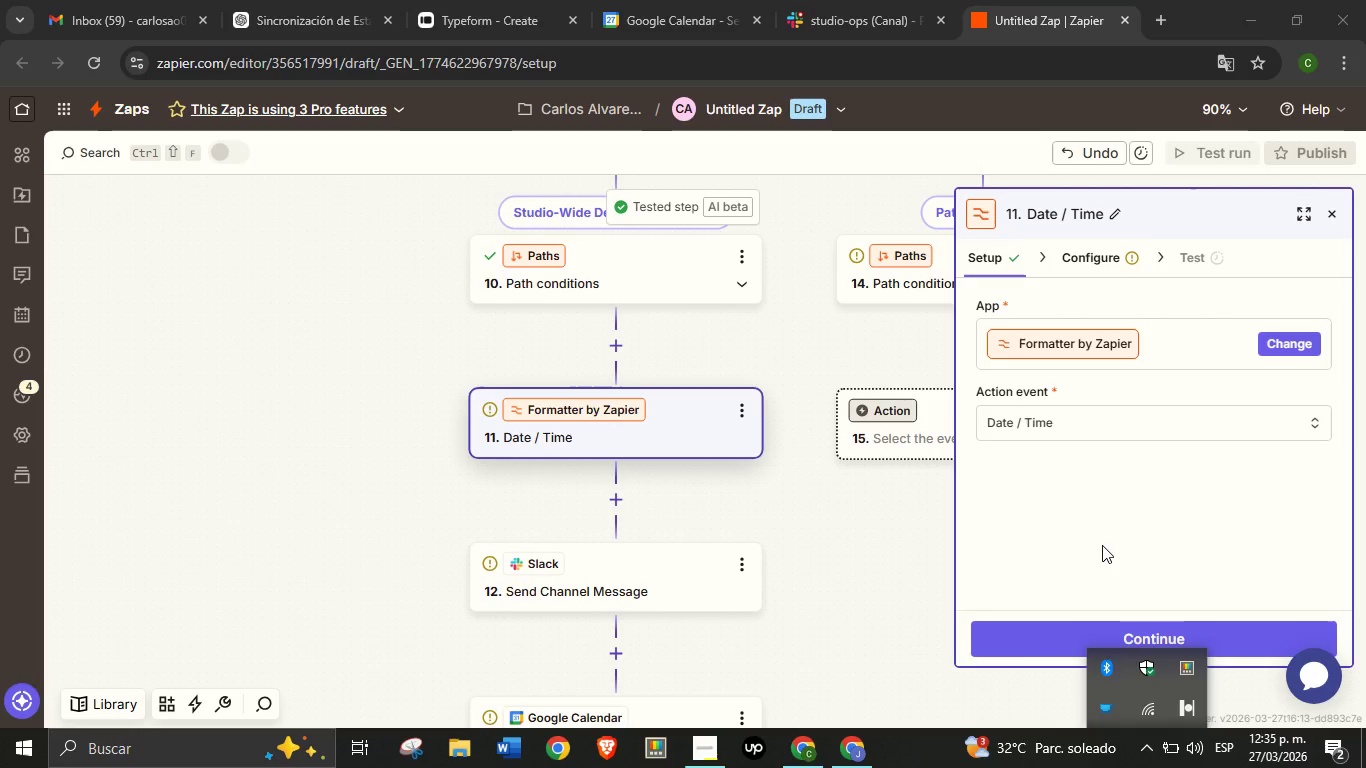 
left_click([1102, 545])
 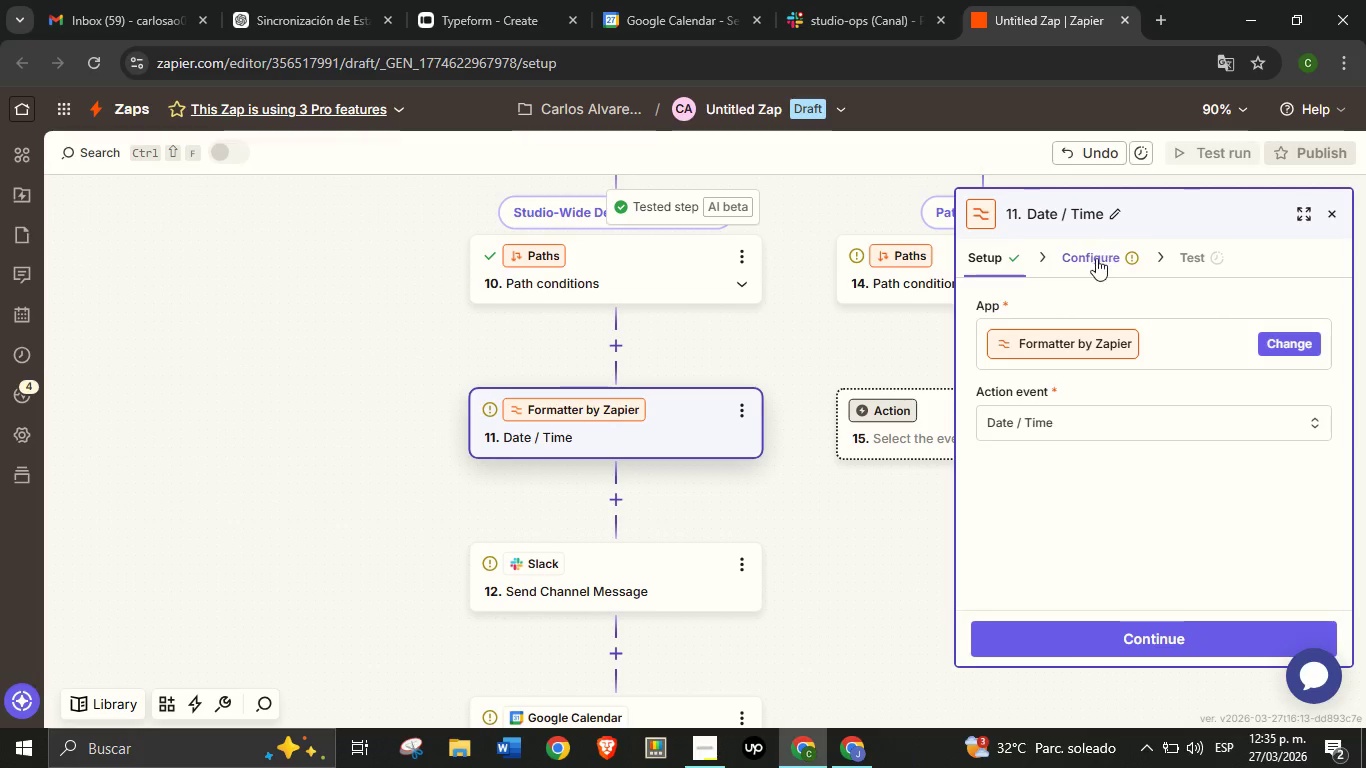 
left_click([1096, 258])
 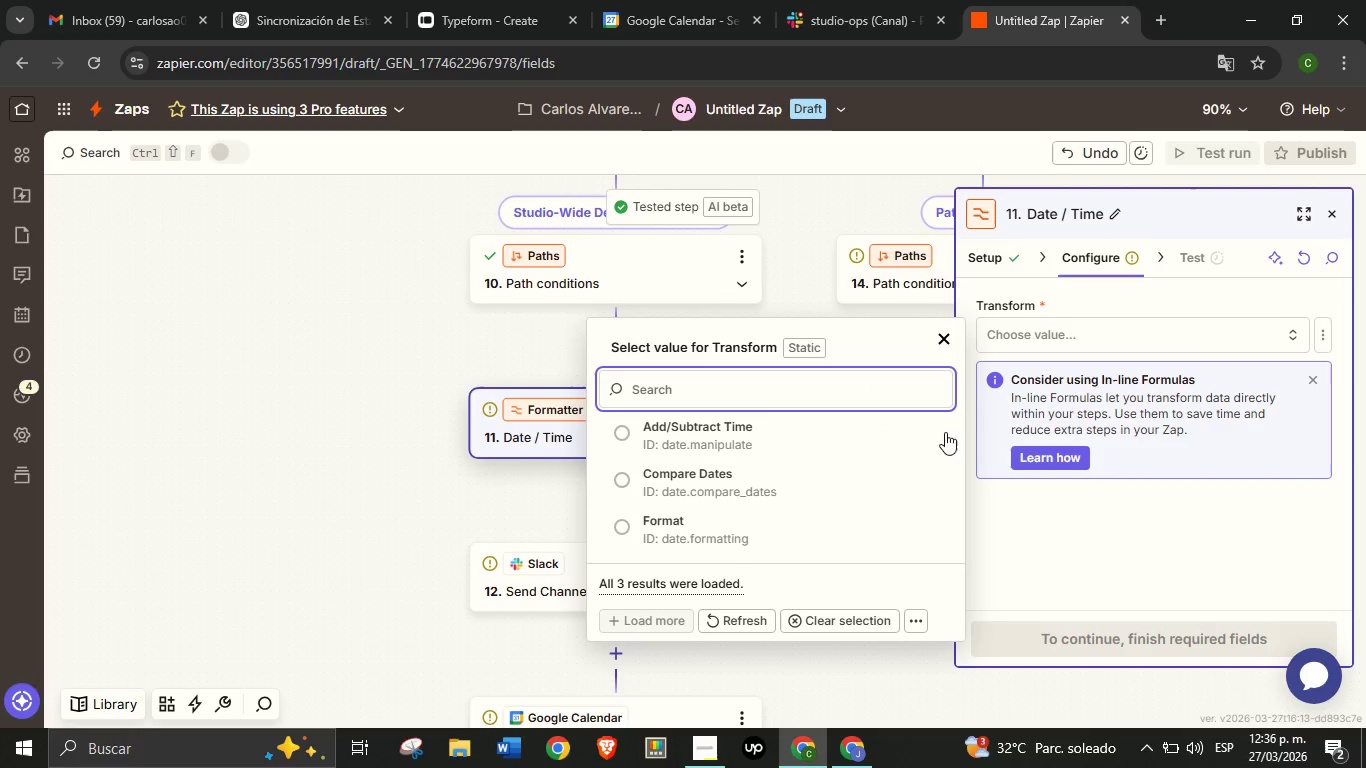 
wait(8.22)
 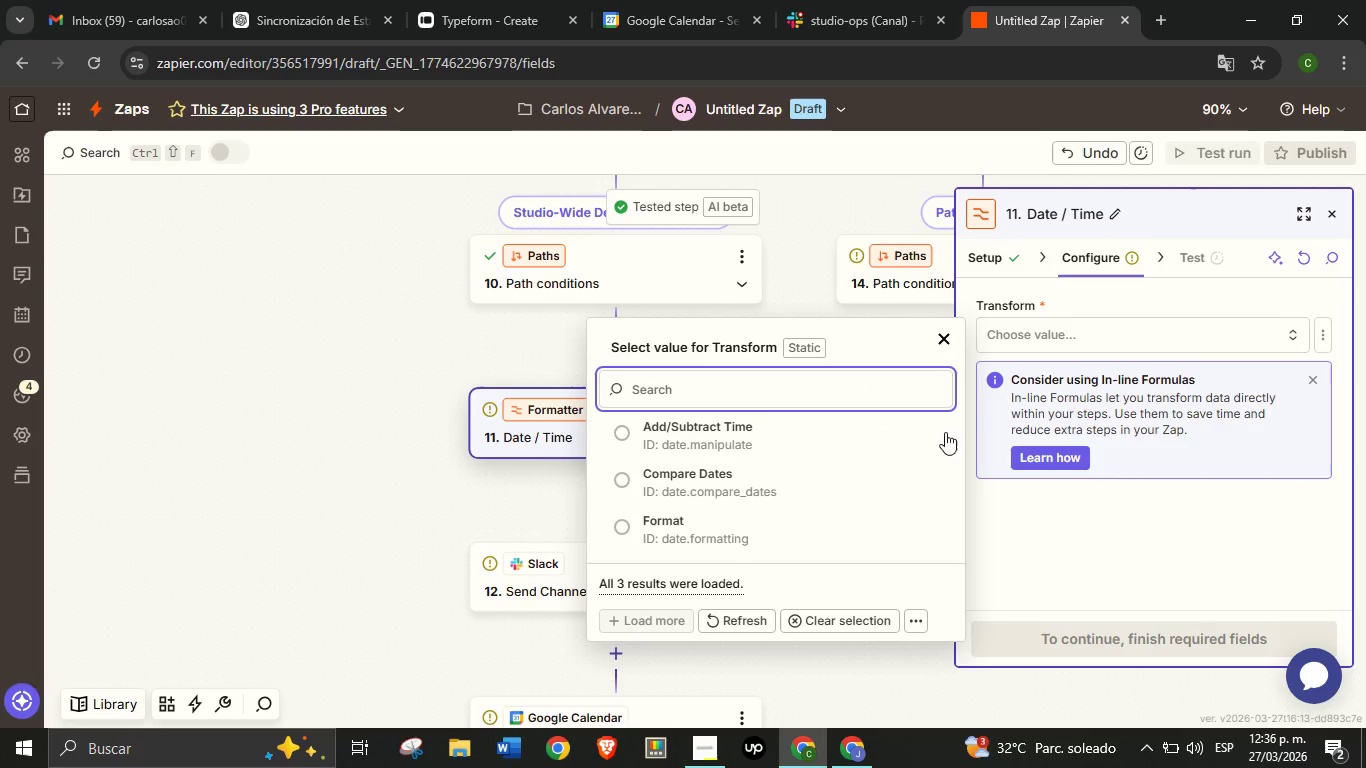 
left_click([709, 530])
 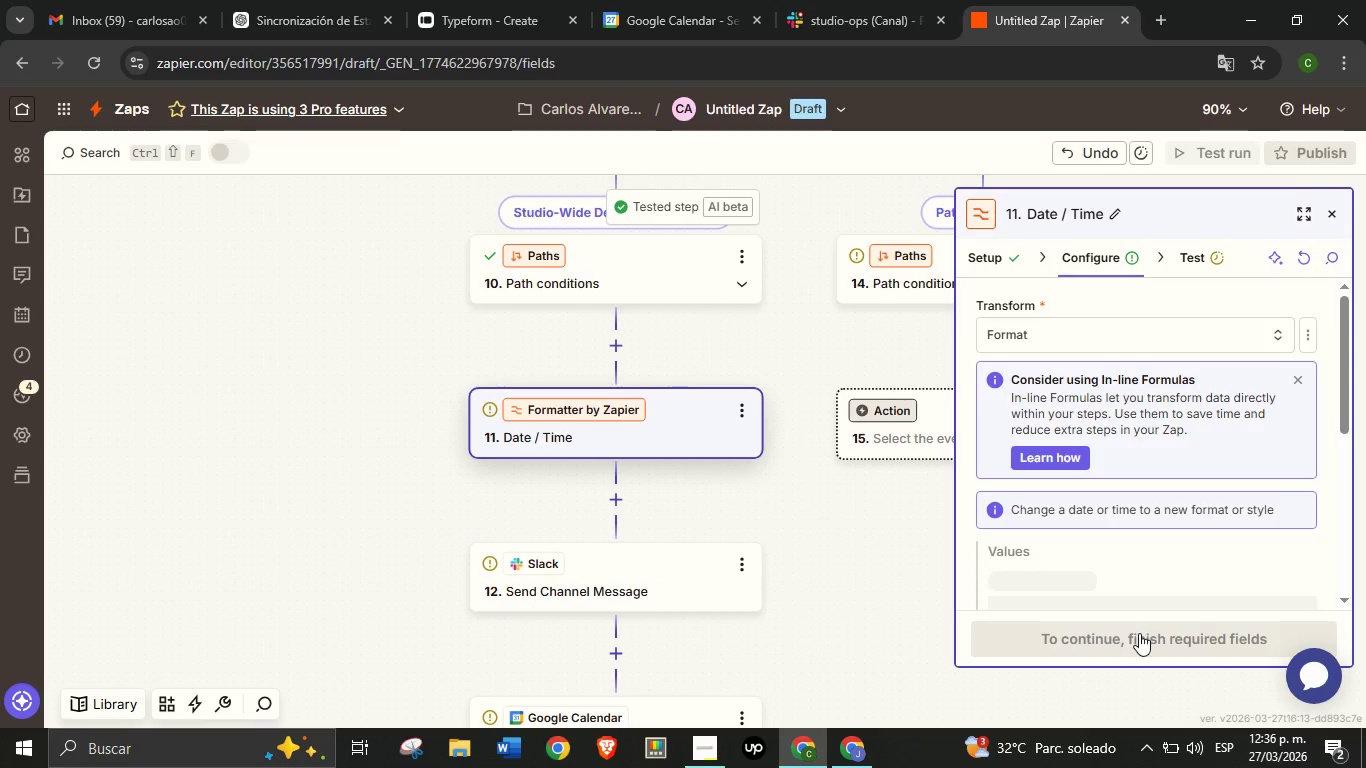 
left_click([1139, 633])
 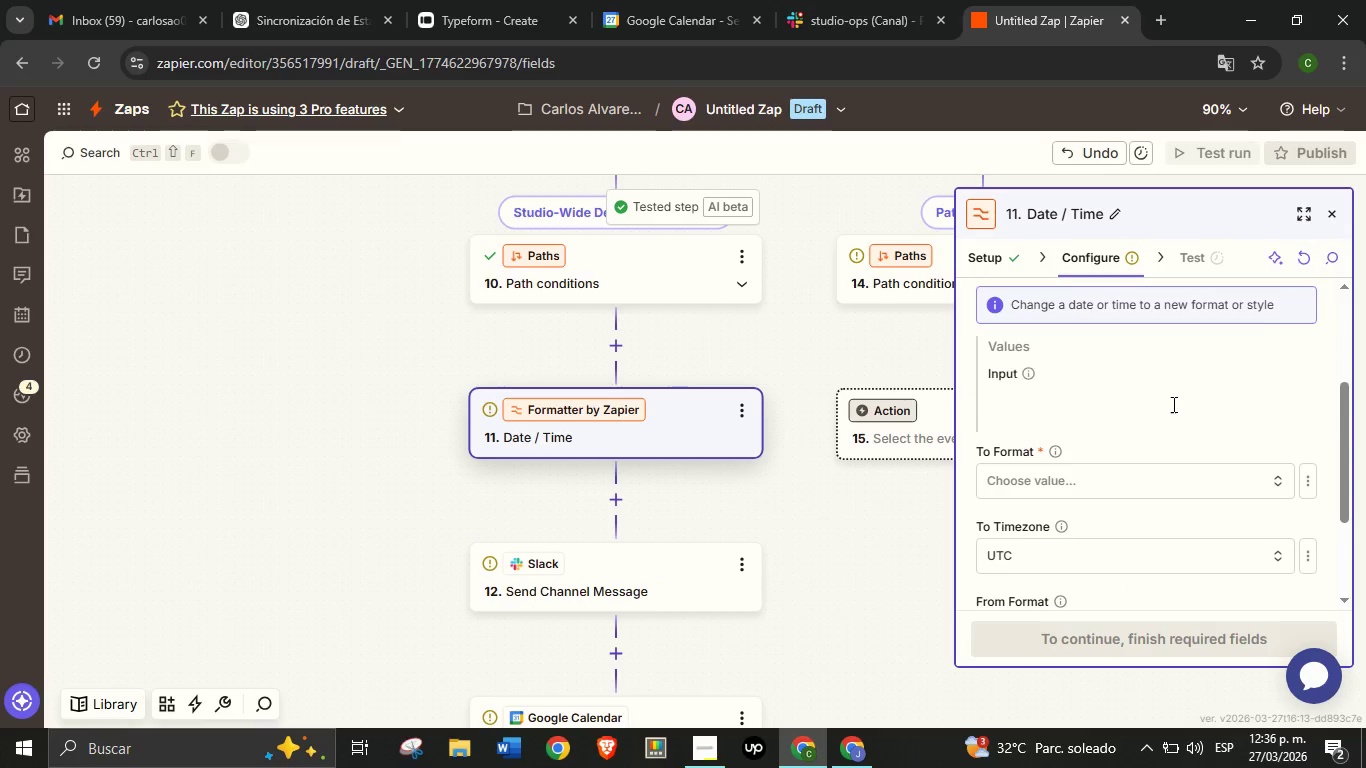 
scroll: coordinate [1173, 404], scroll_direction: up, amount: 1.0
 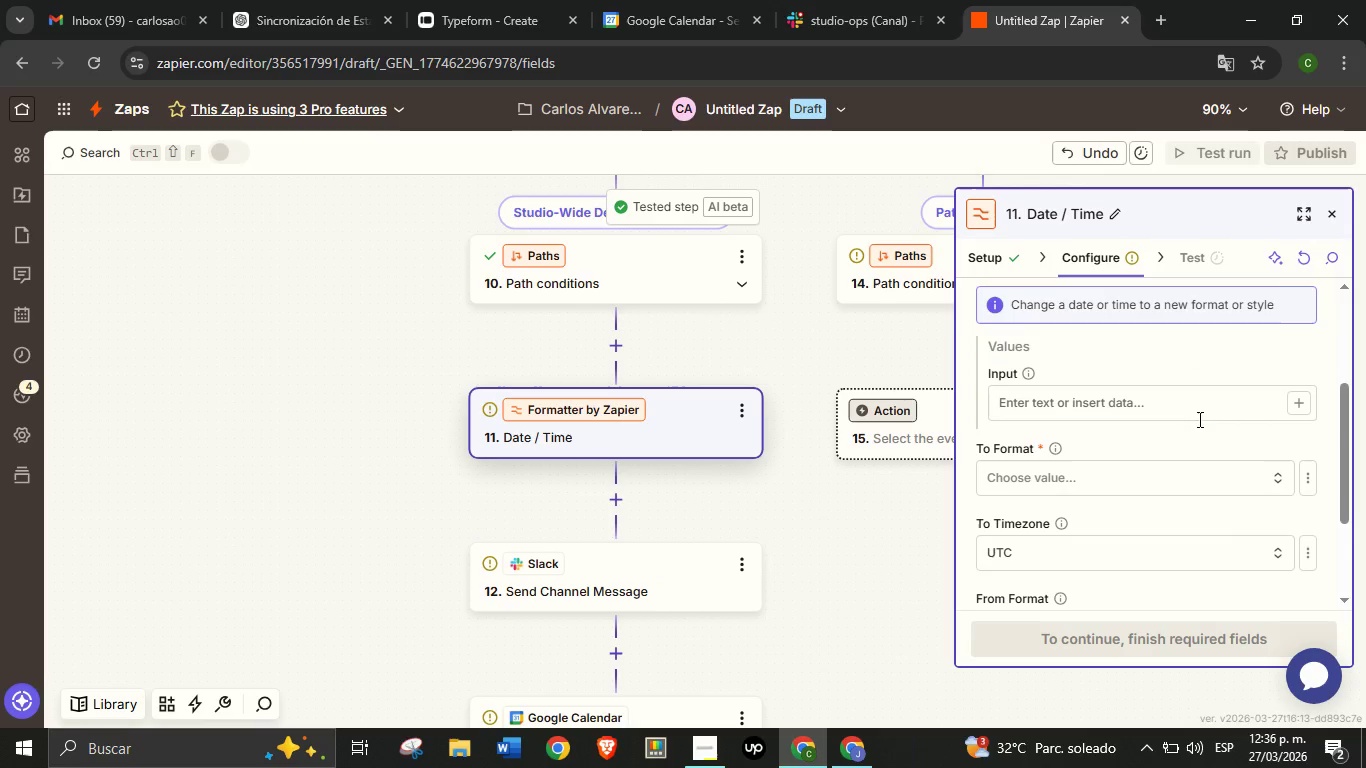 
scroll: coordinate [1189, 419], scroll_direction: down, amount: 1.0
 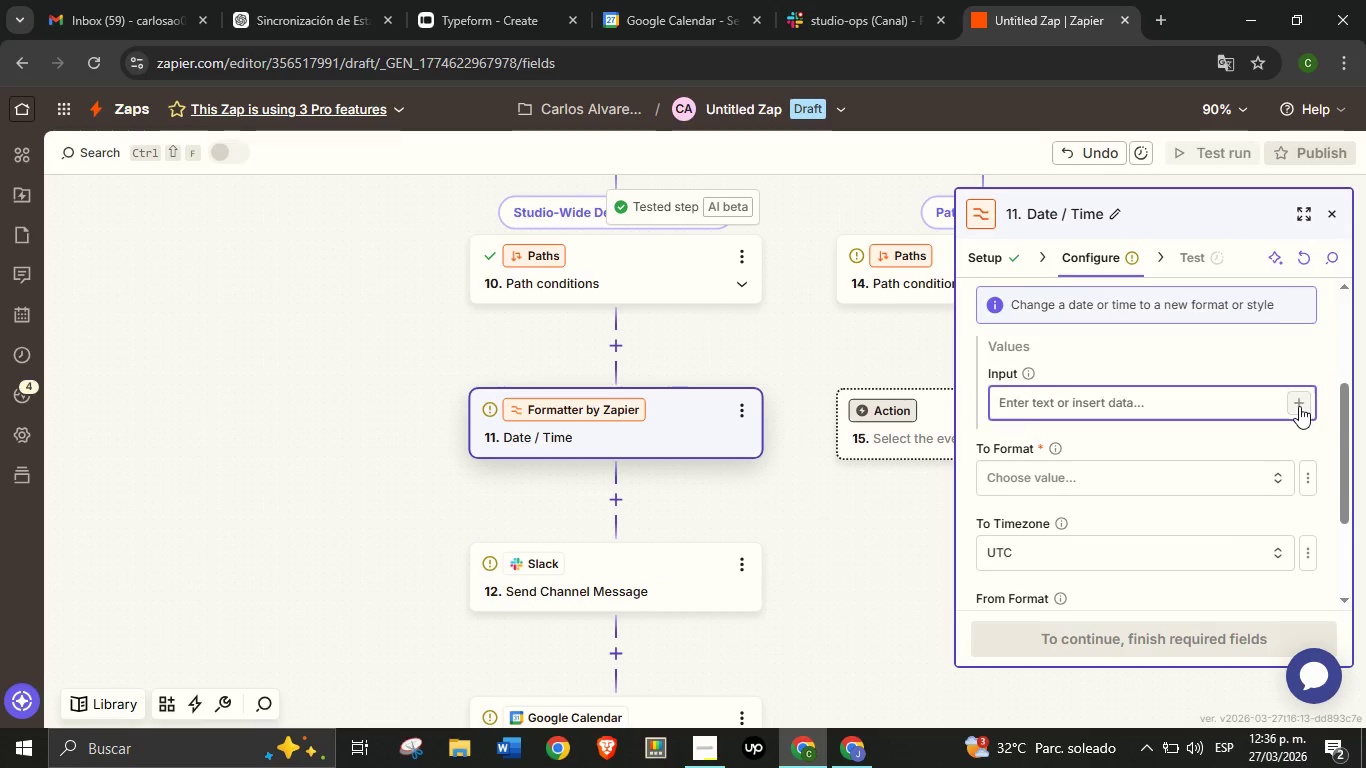 
left_click([1298, 406])
 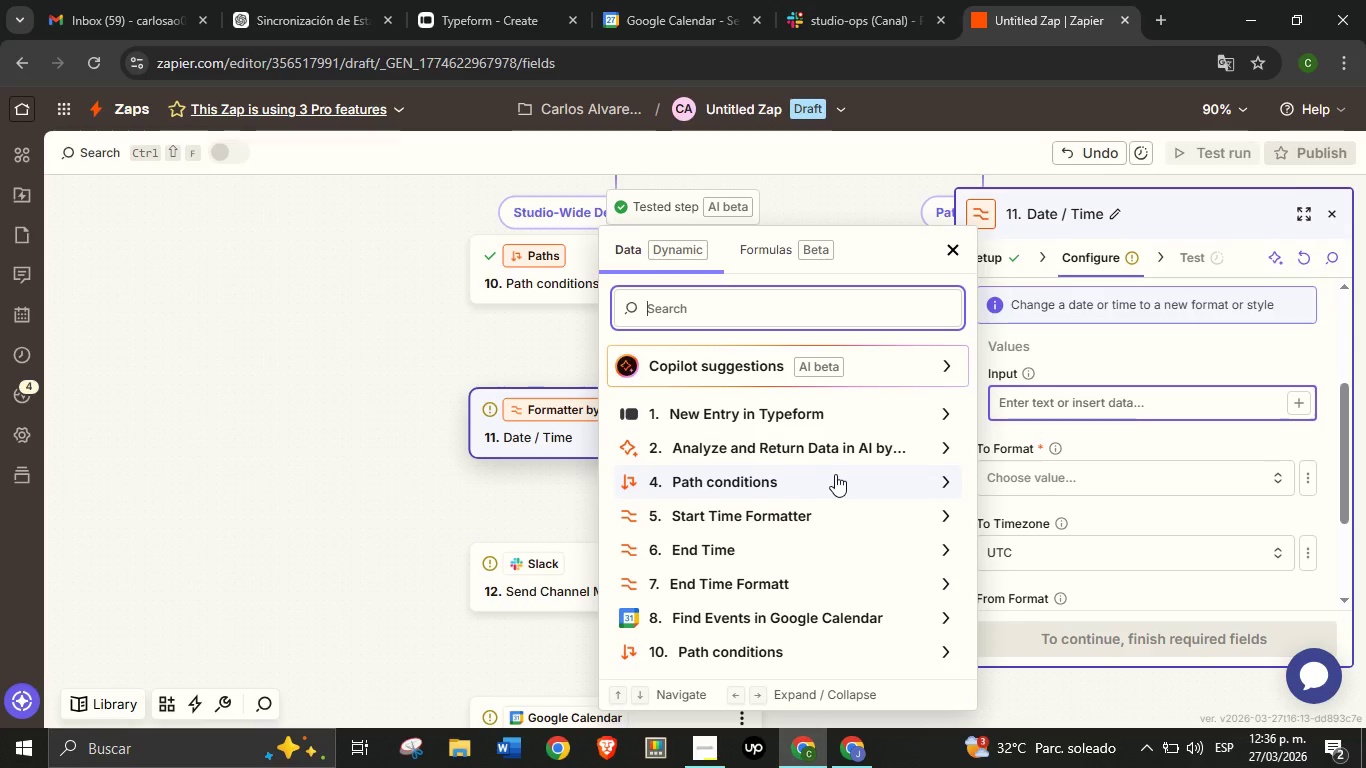 
wait(27.16)
 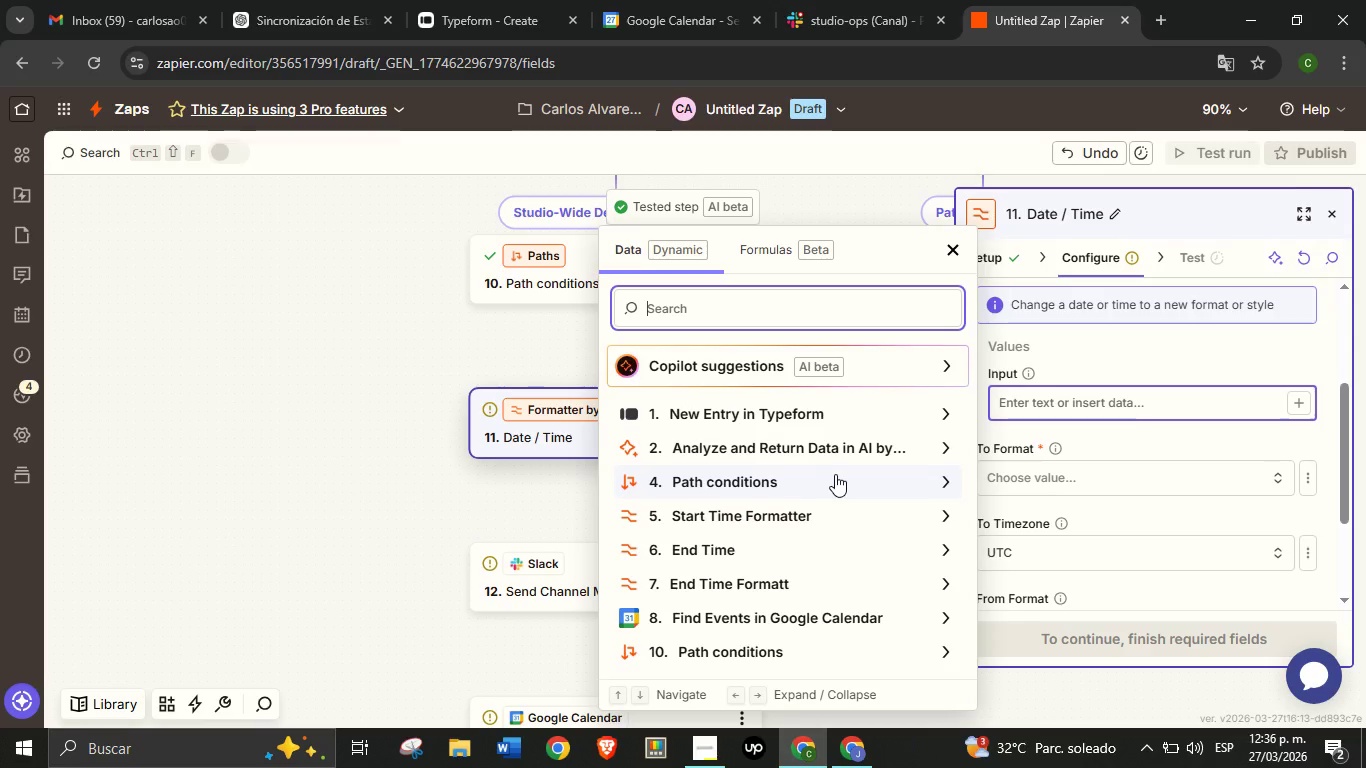 
left_click([809, 522])
 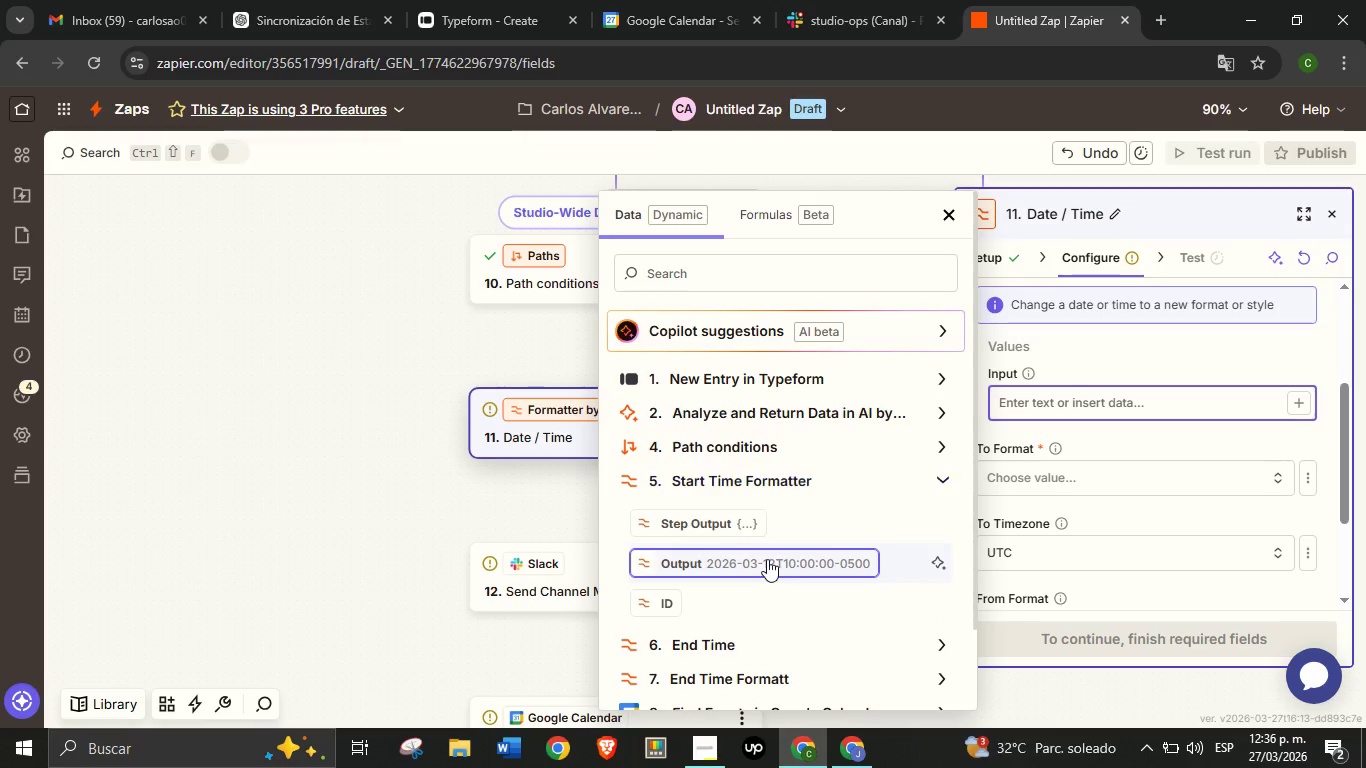 
left_click([767, 559])
 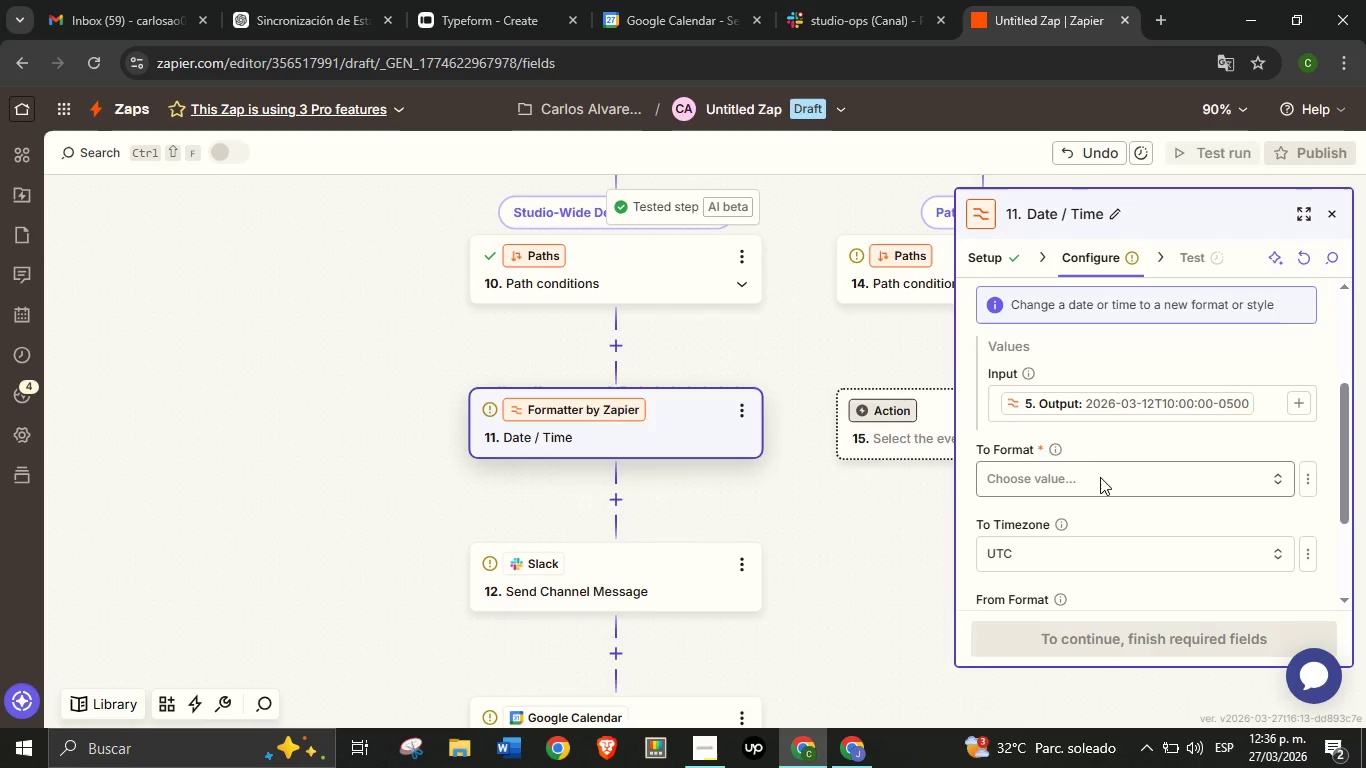 
double_click([1100, 477])
 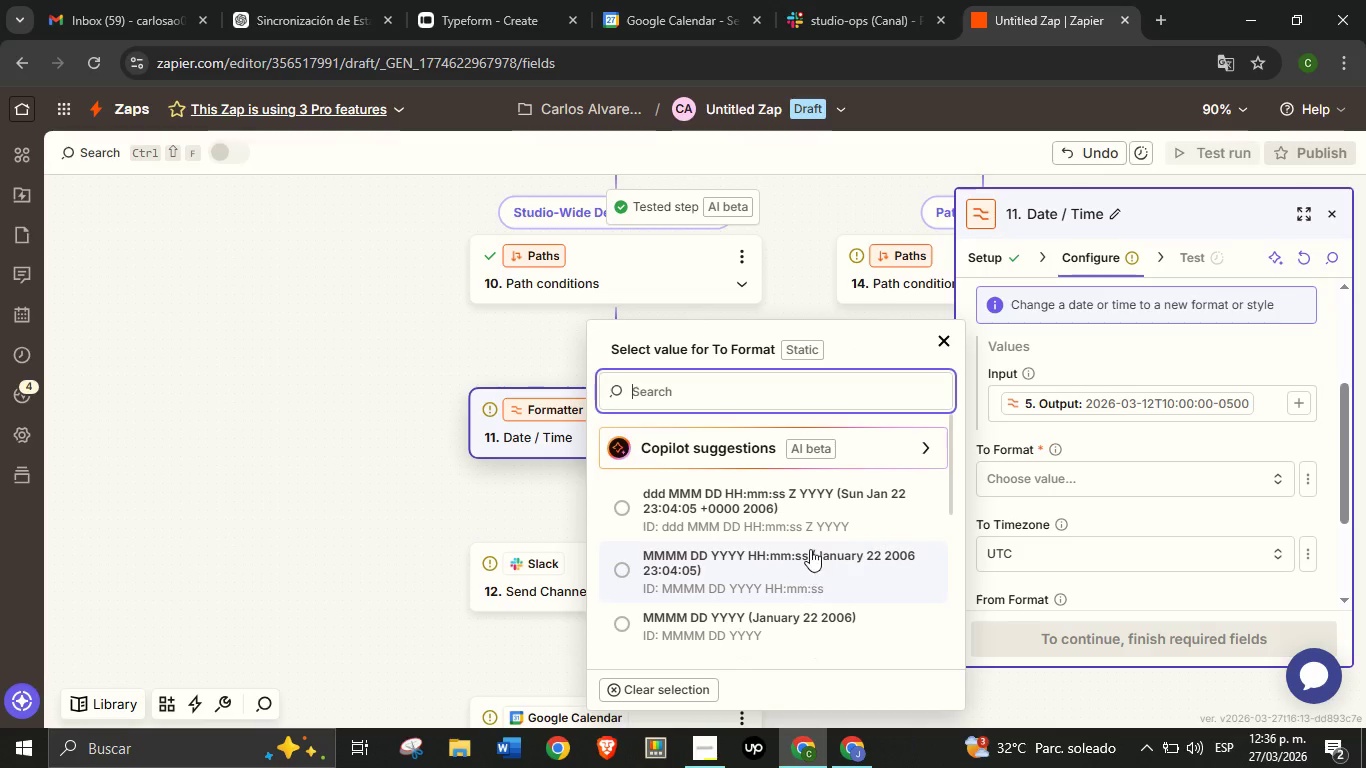 
scroll: coordinate [813, 546], scroll_direction: down, amount: 12.0
 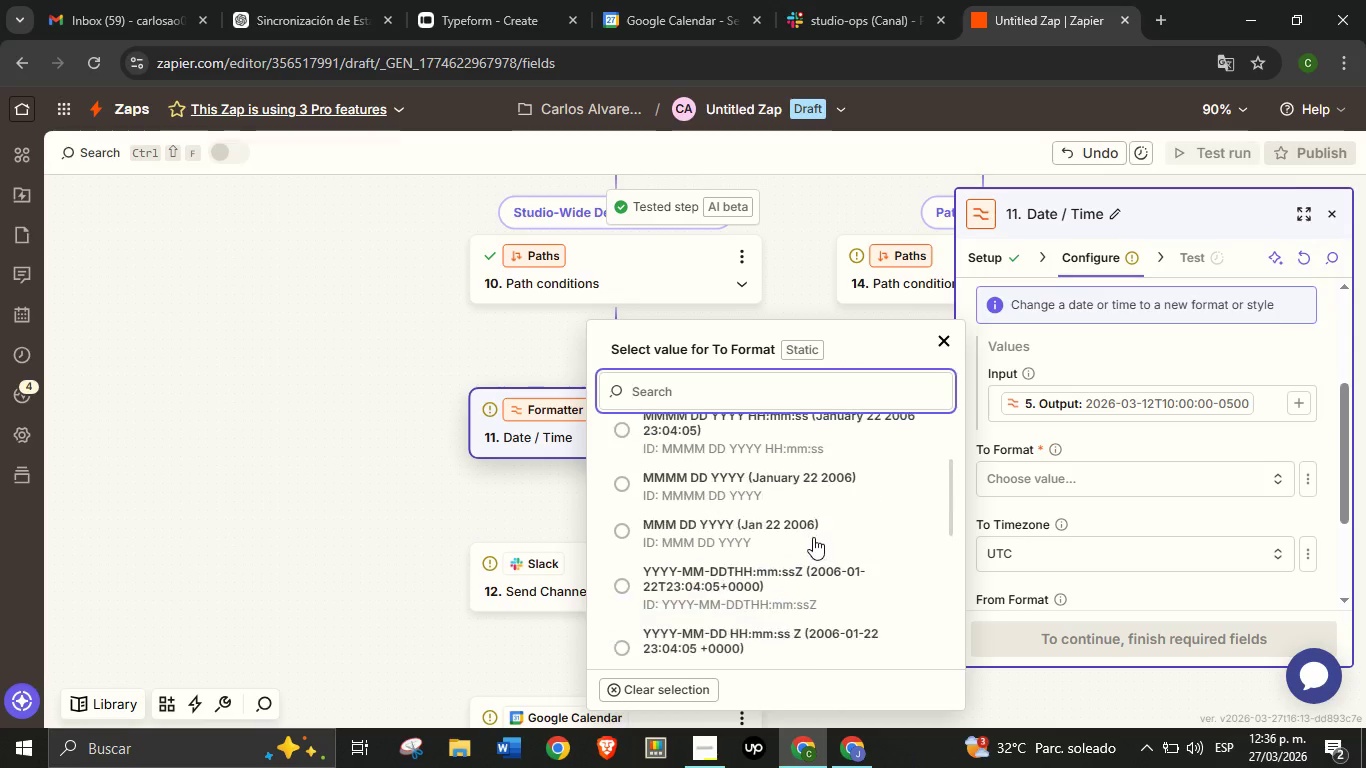 
scroll: coordinate [830, 528], scroll_direction: up, amount: 6.0
 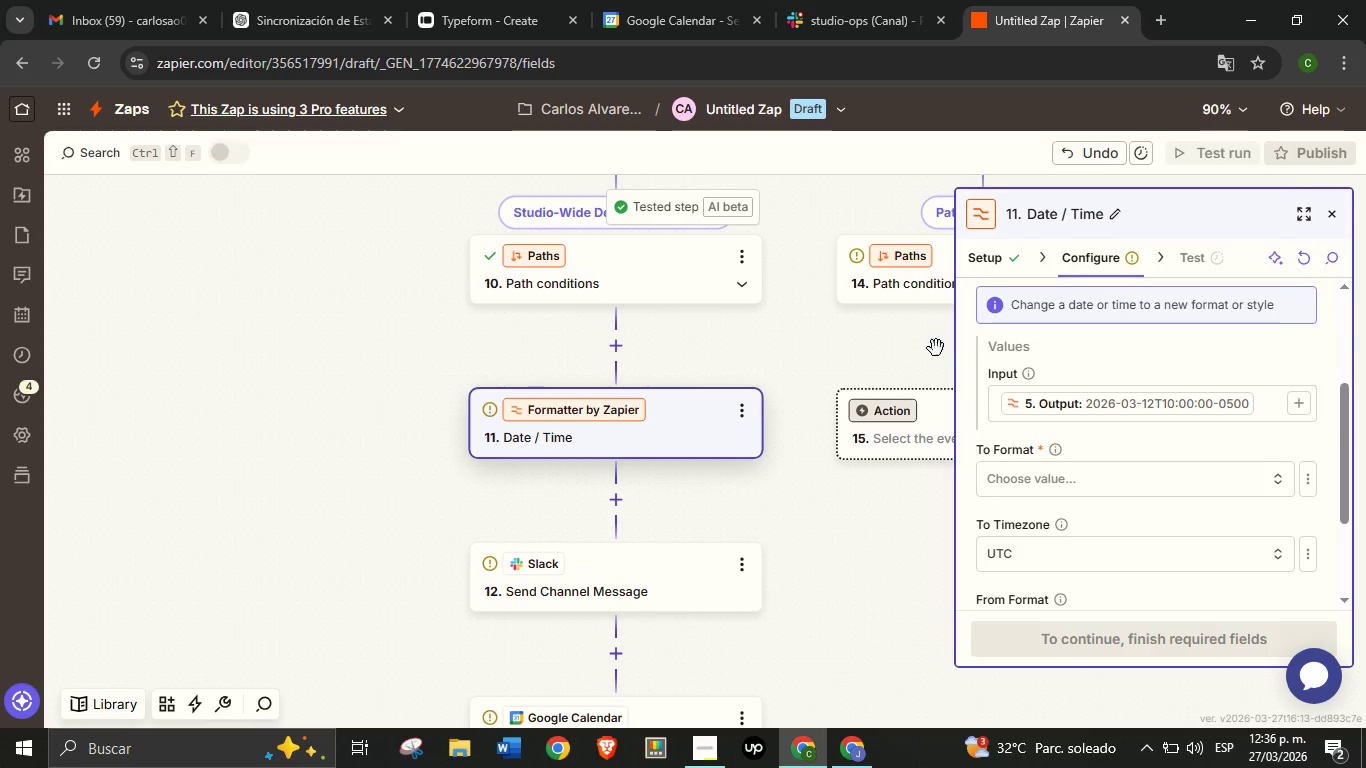 
left_click([945, 339])
 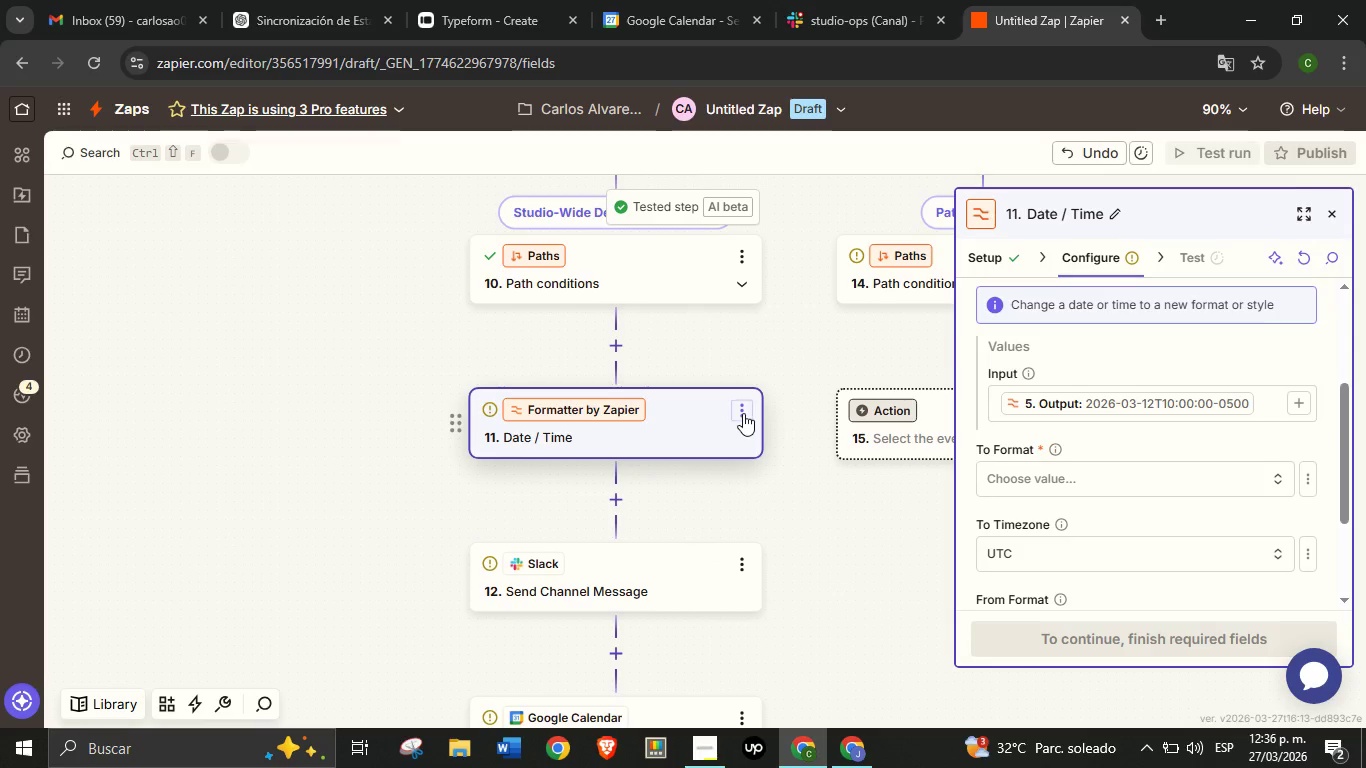 
left_click([743, 413])
 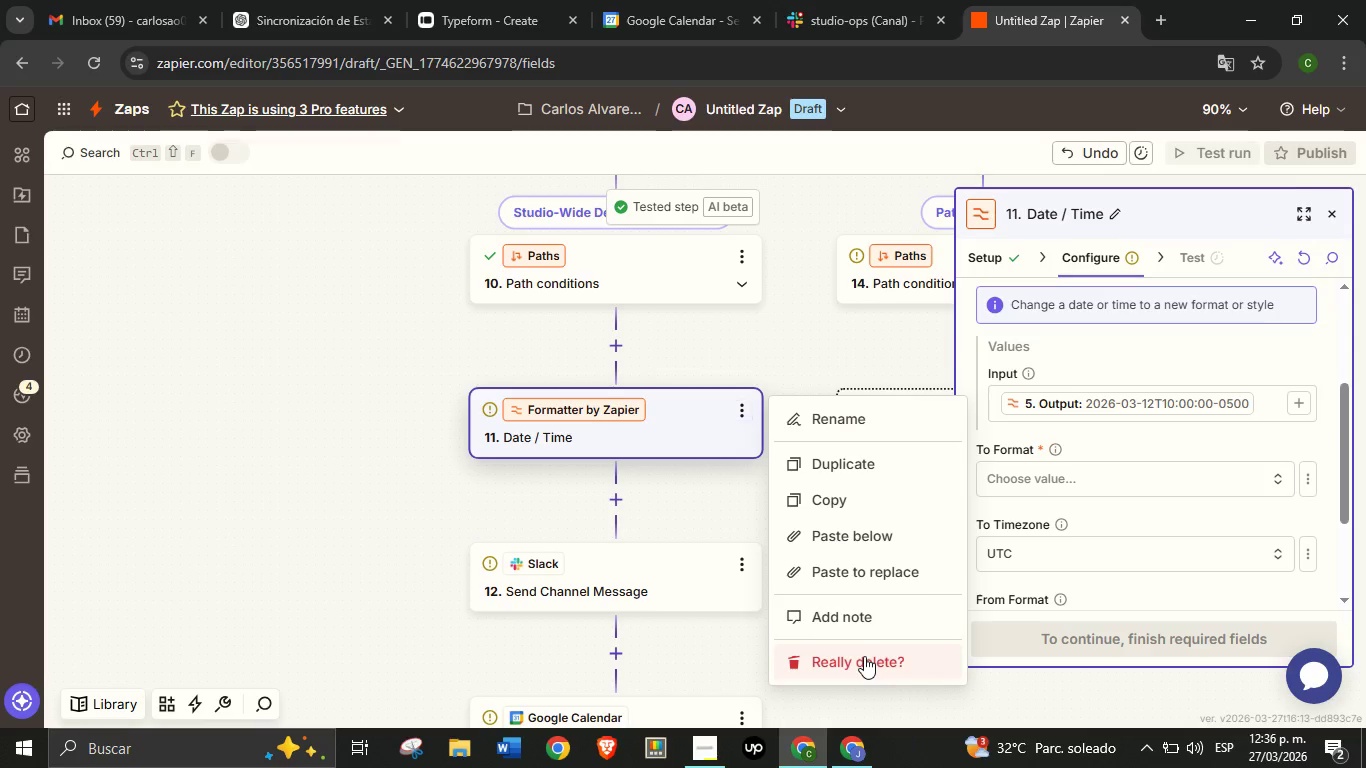 
double_click([864, 655])
 